 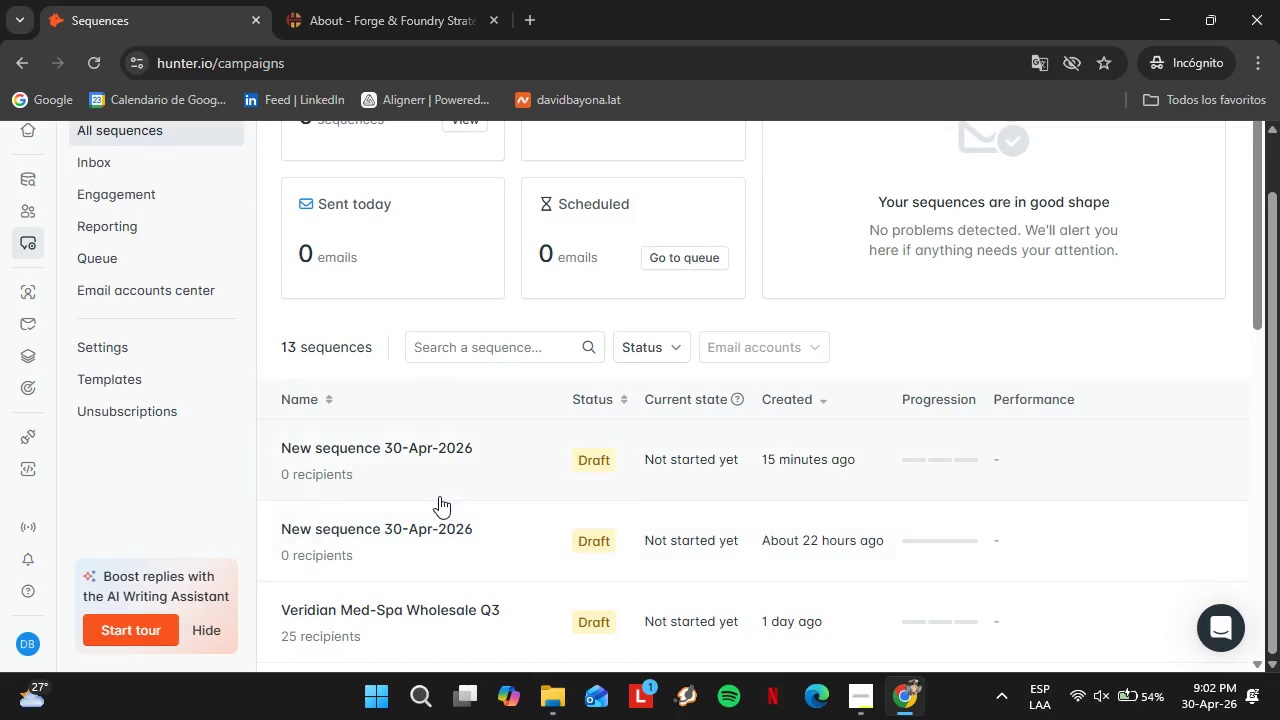 
left_click([451, 442])
 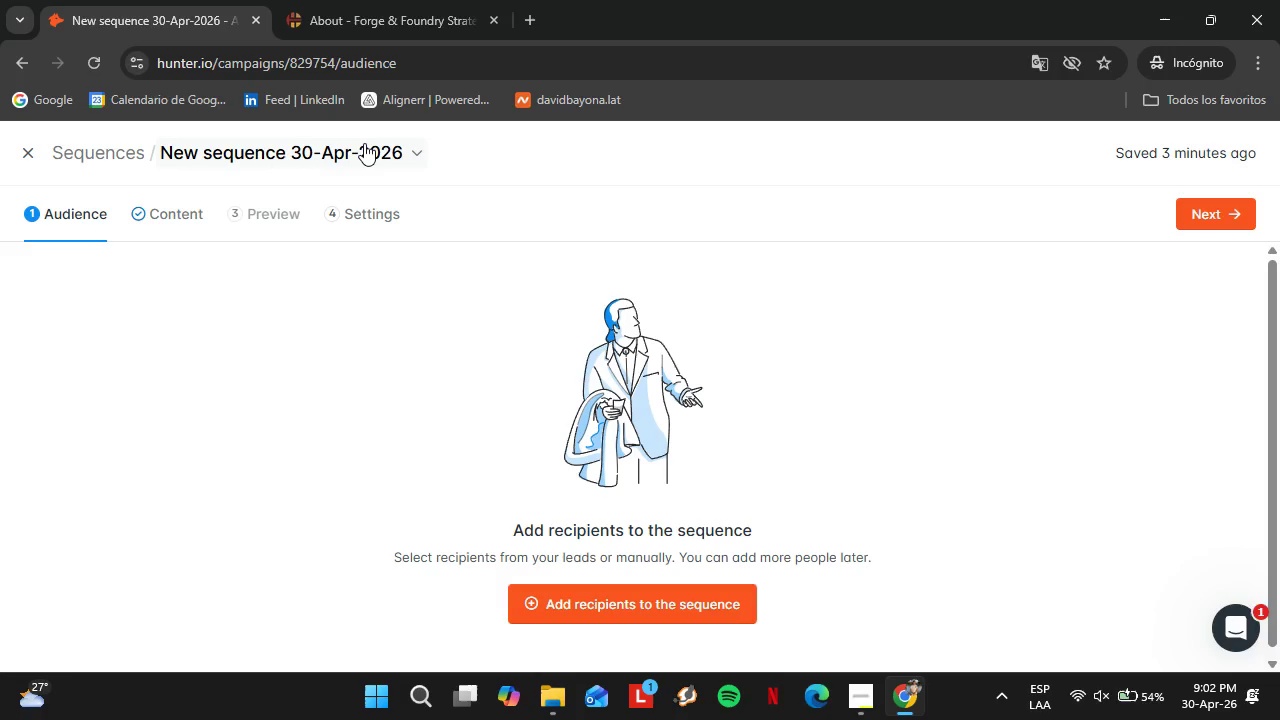 
wait(18.61)
 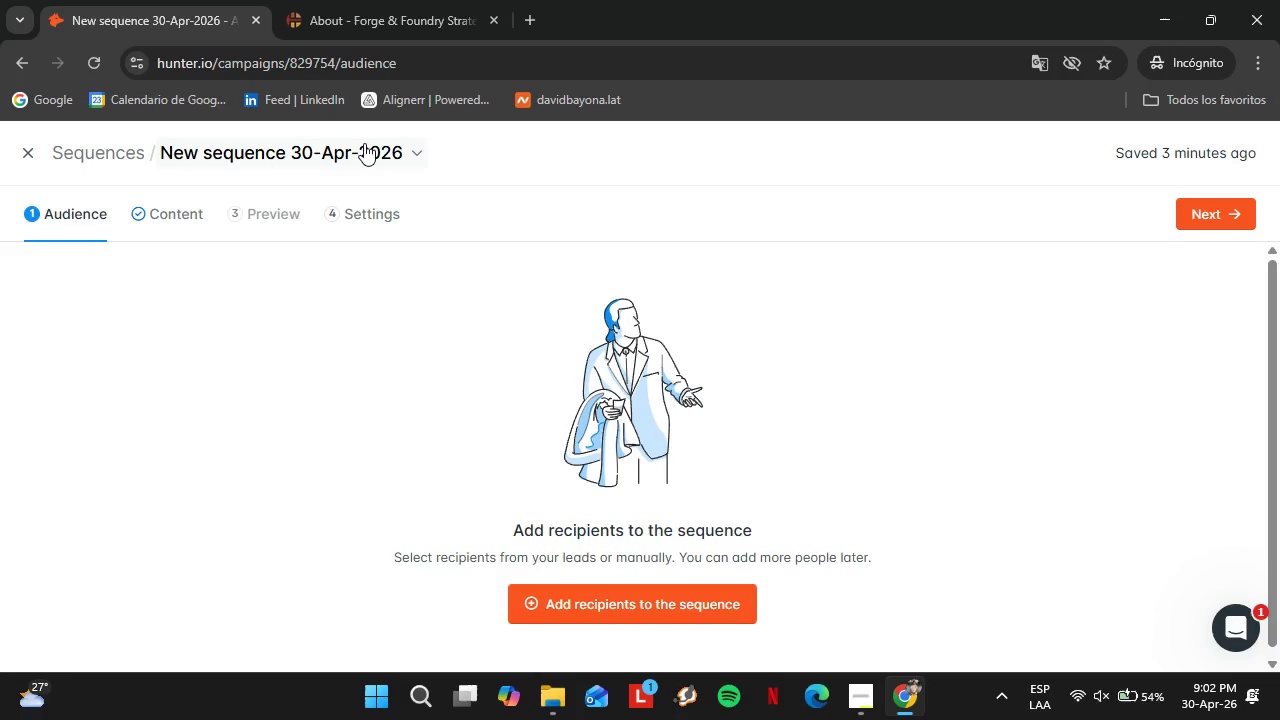 
left_click([277, 183])
 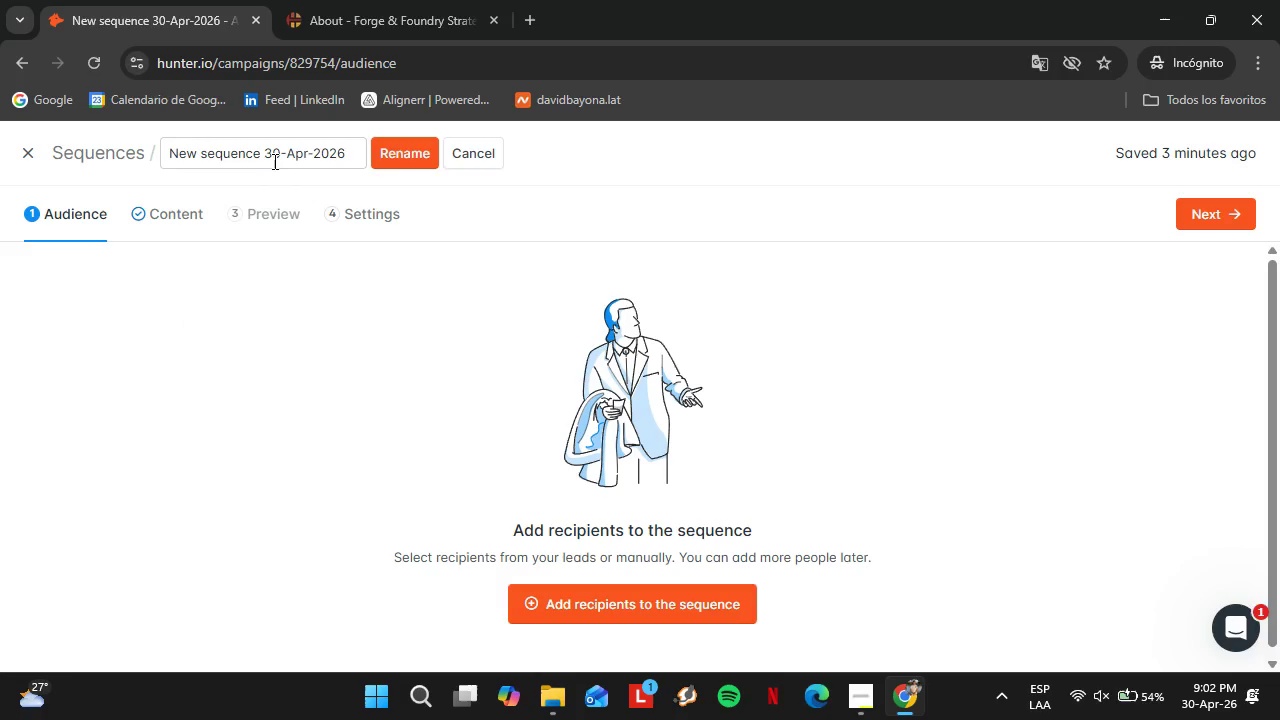 
double_click([272, 161])
 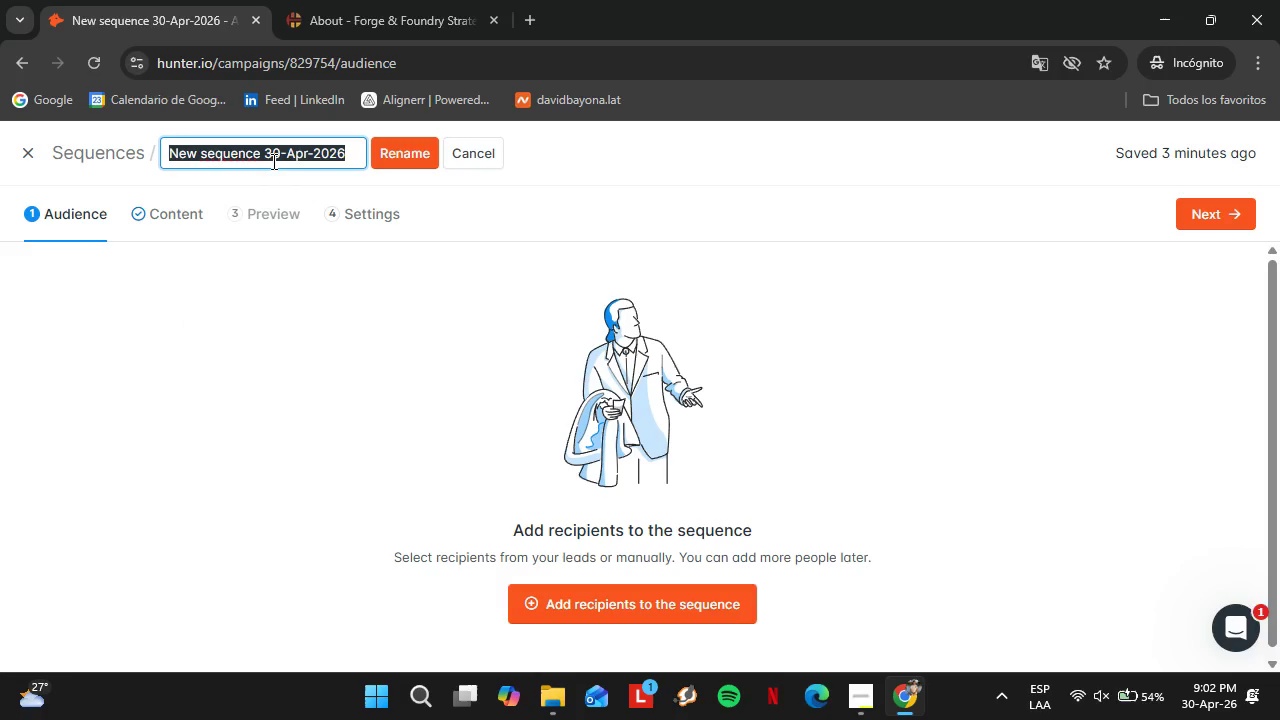 
triple_click([272, 161])
 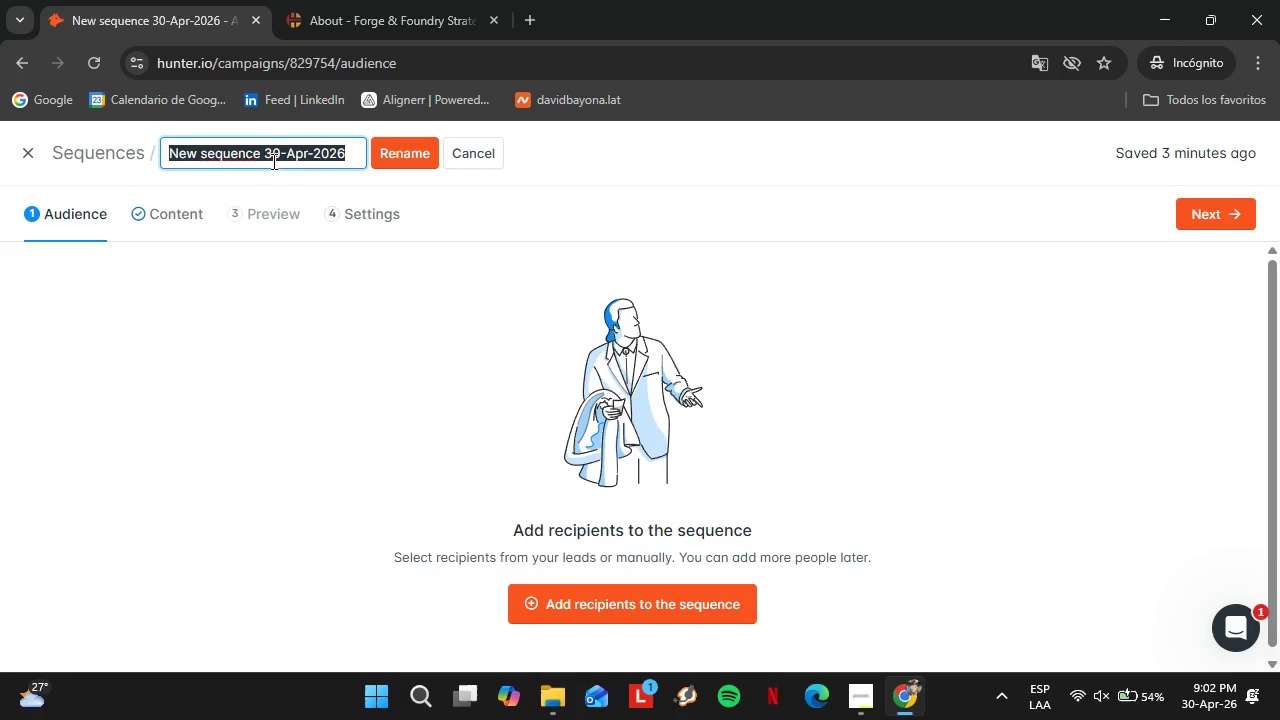 
key(Control+V)
 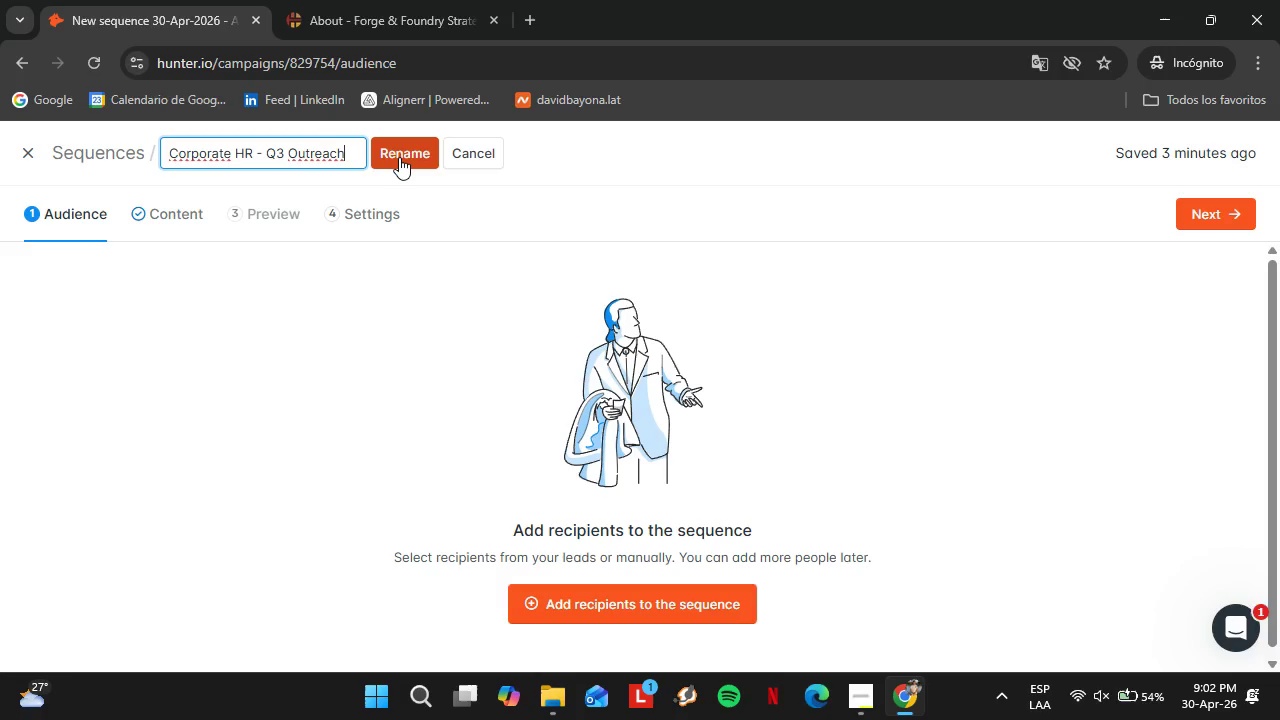 
left_click([399, 157])
 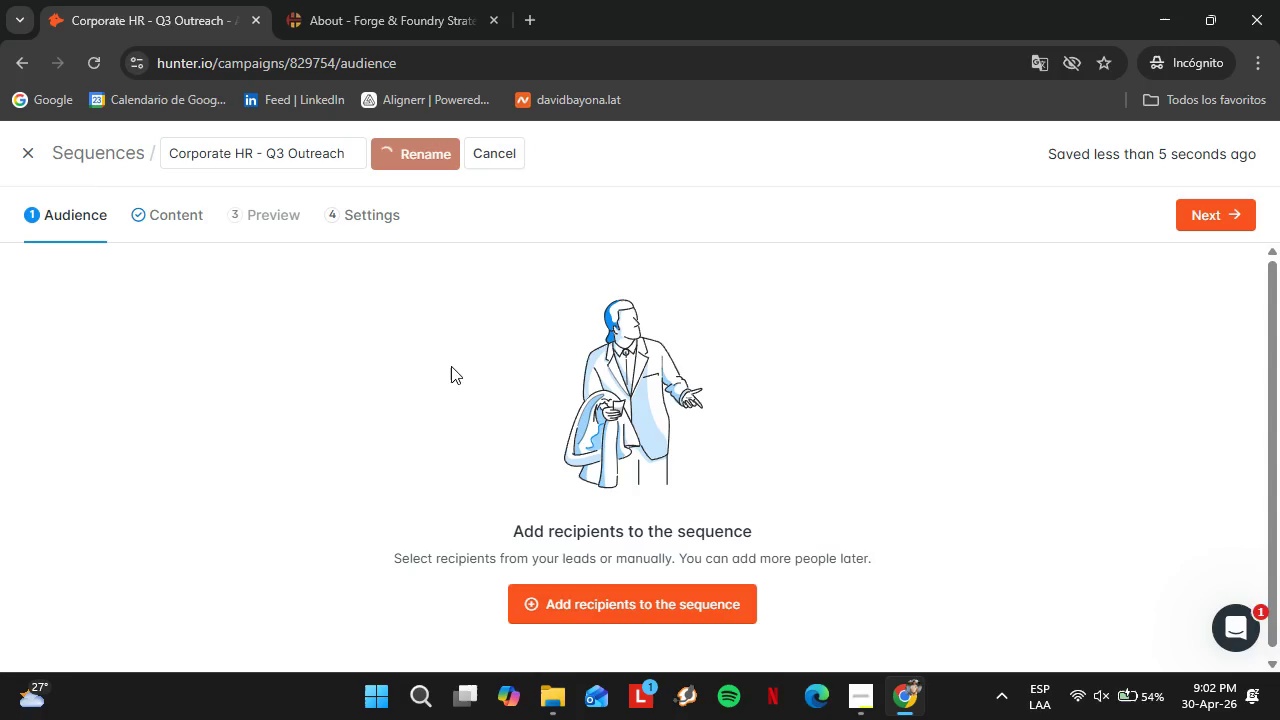 
left_click([25, 162])
 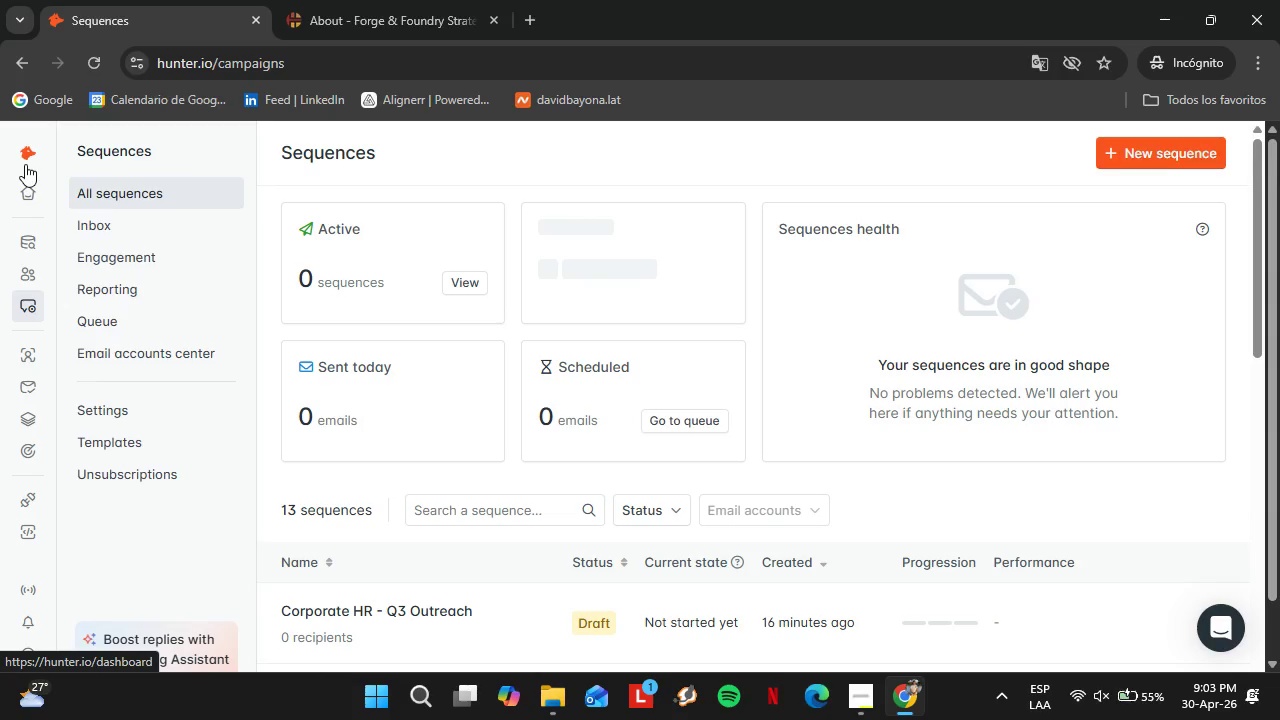 
wait(41.06)
 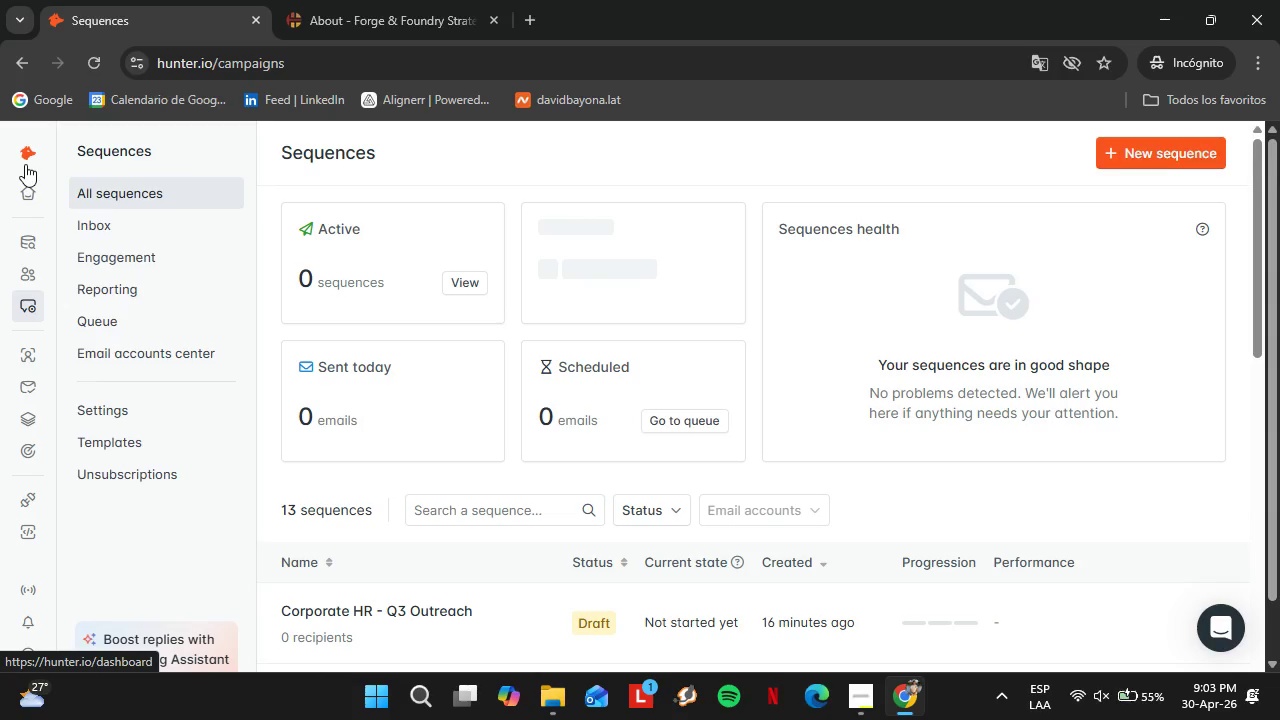 
scroll: coordinate [210, 557], scroll_direction: down, amount: 1.0
 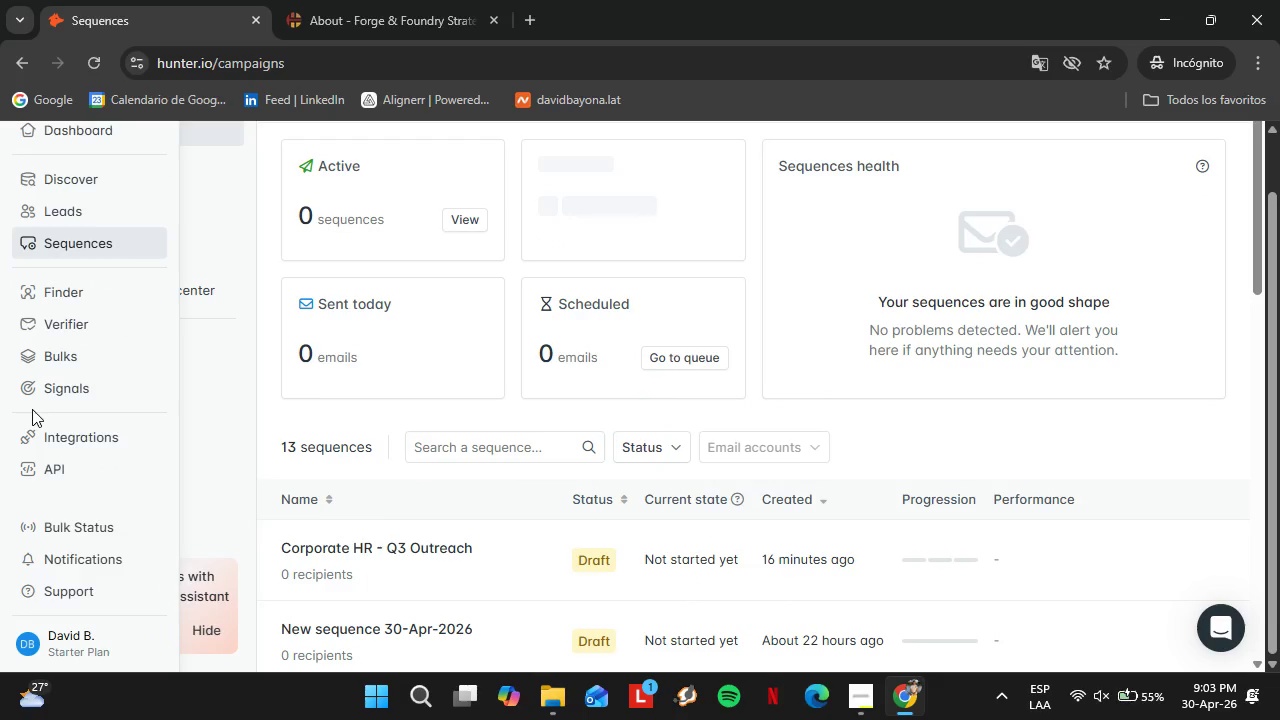 
mouse_move([214, 453])
 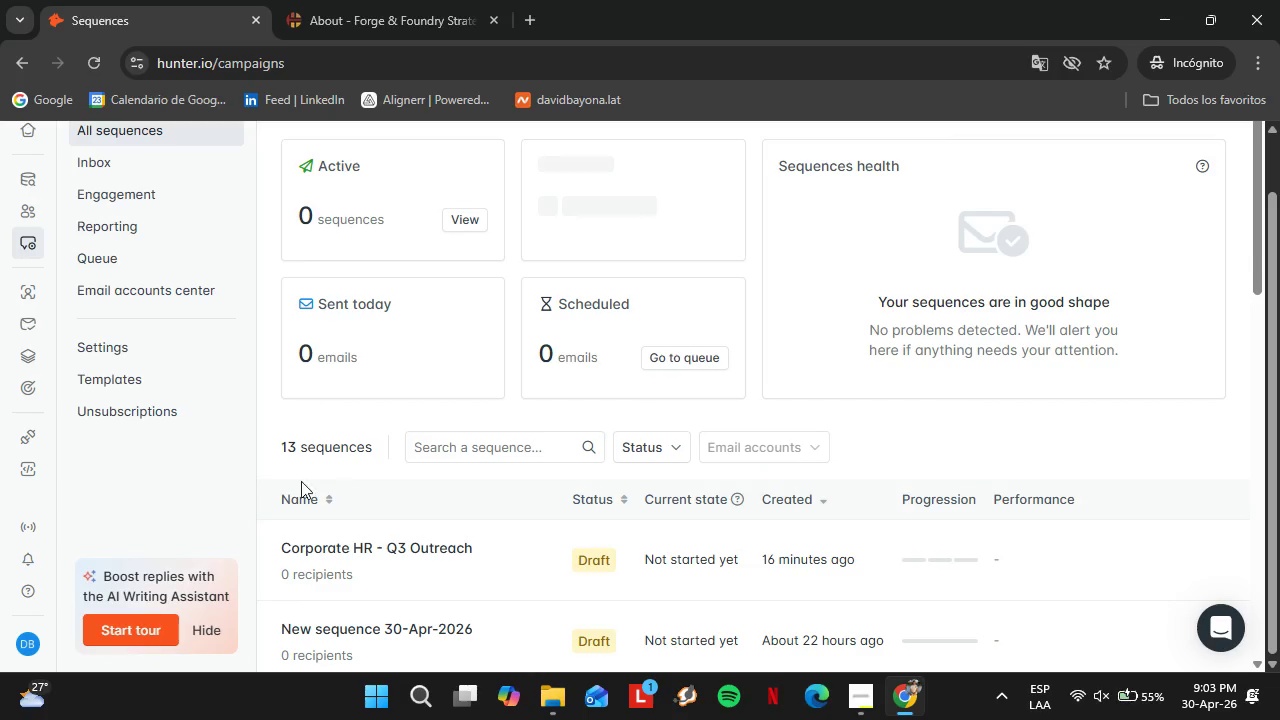 
scroll: coordinate [296, 477], scroll_direction: up, amount: 3.0
 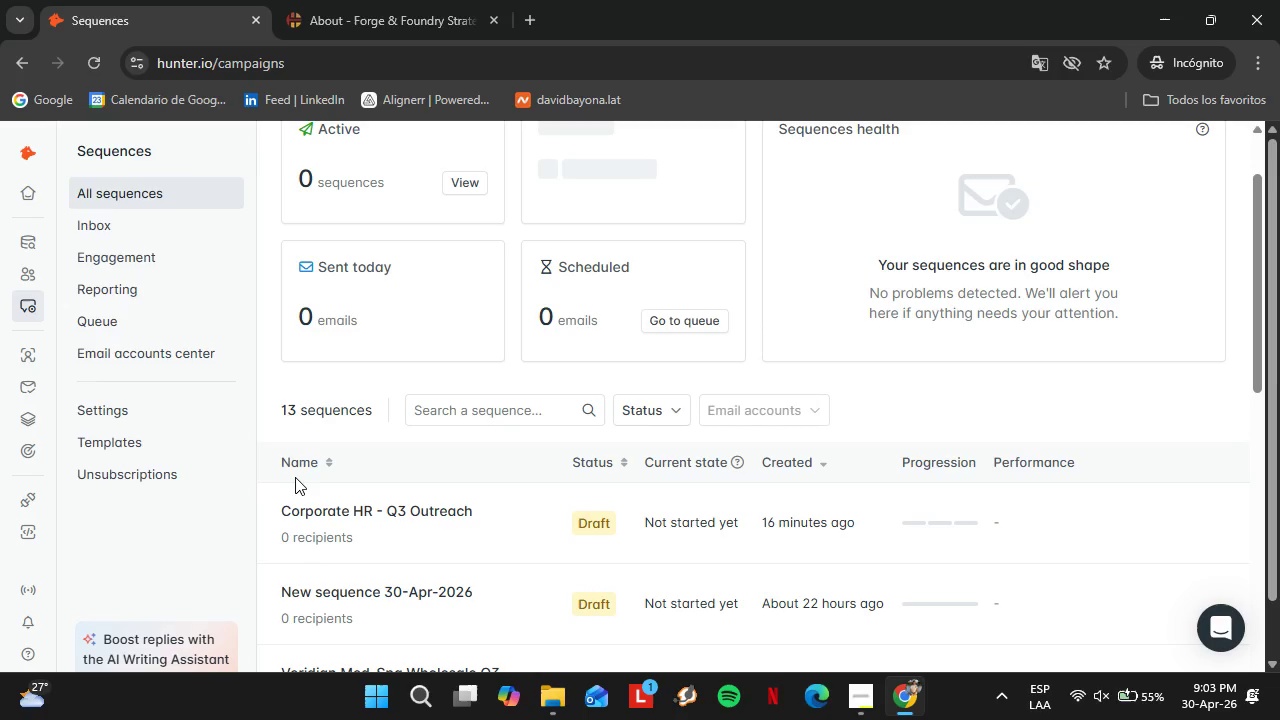 
wait(10.99)
 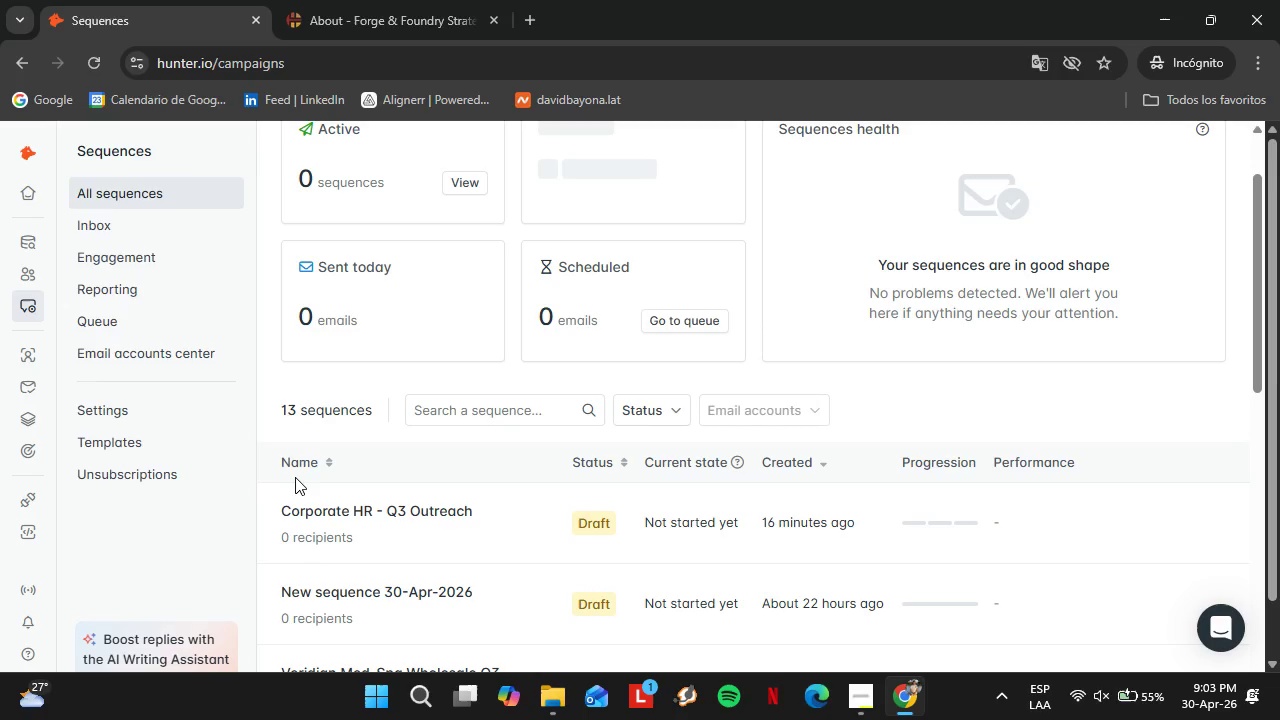 
left_click([181, 211])
 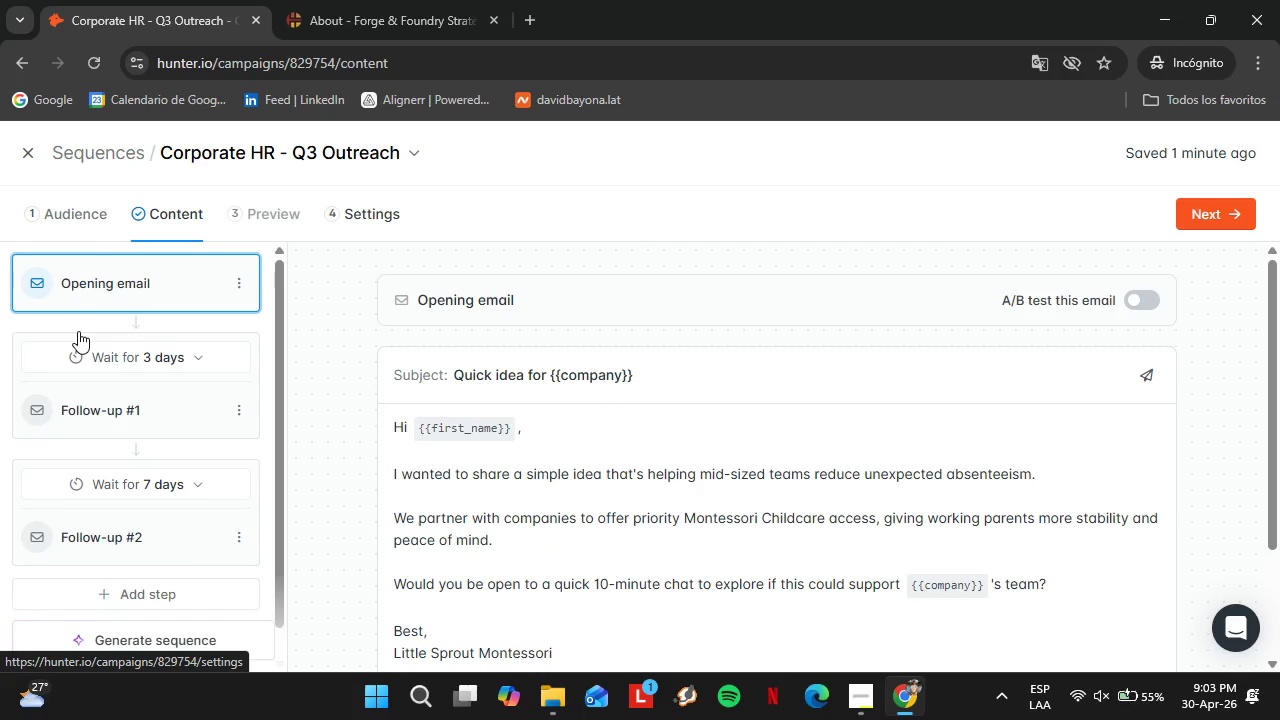 
mouse_move([850, 669])
 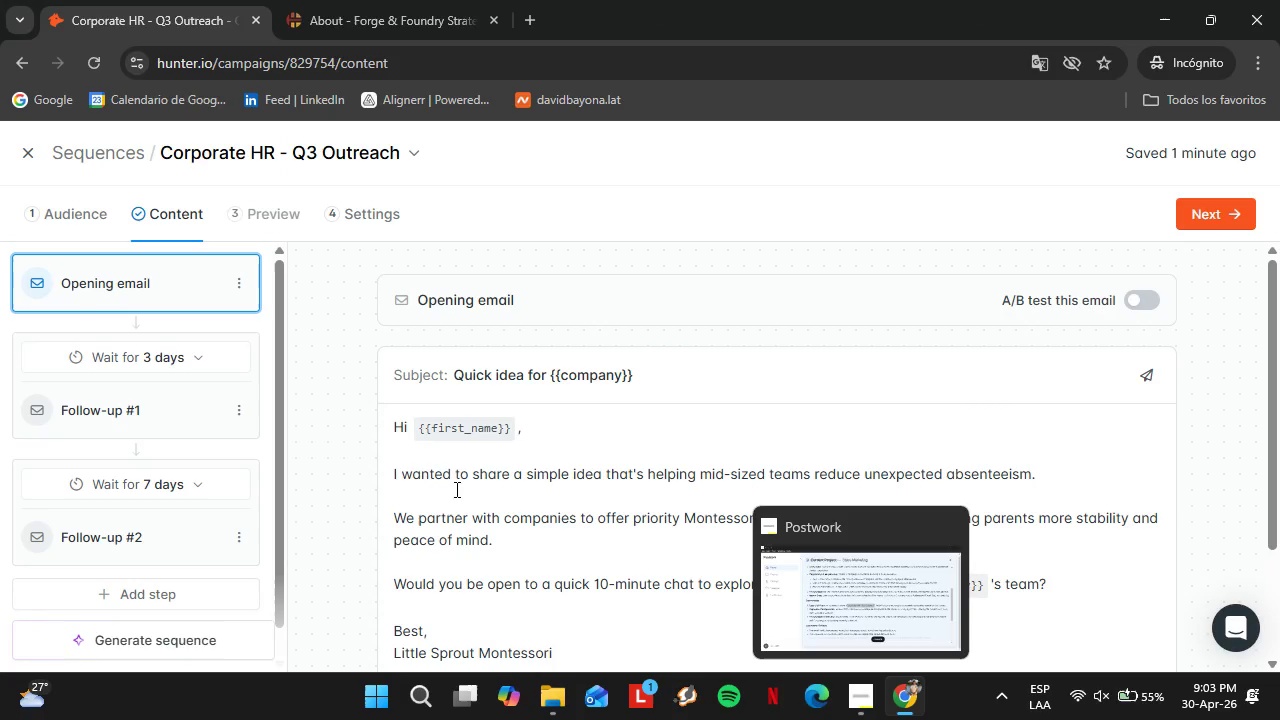 
left_click([333, 467])
 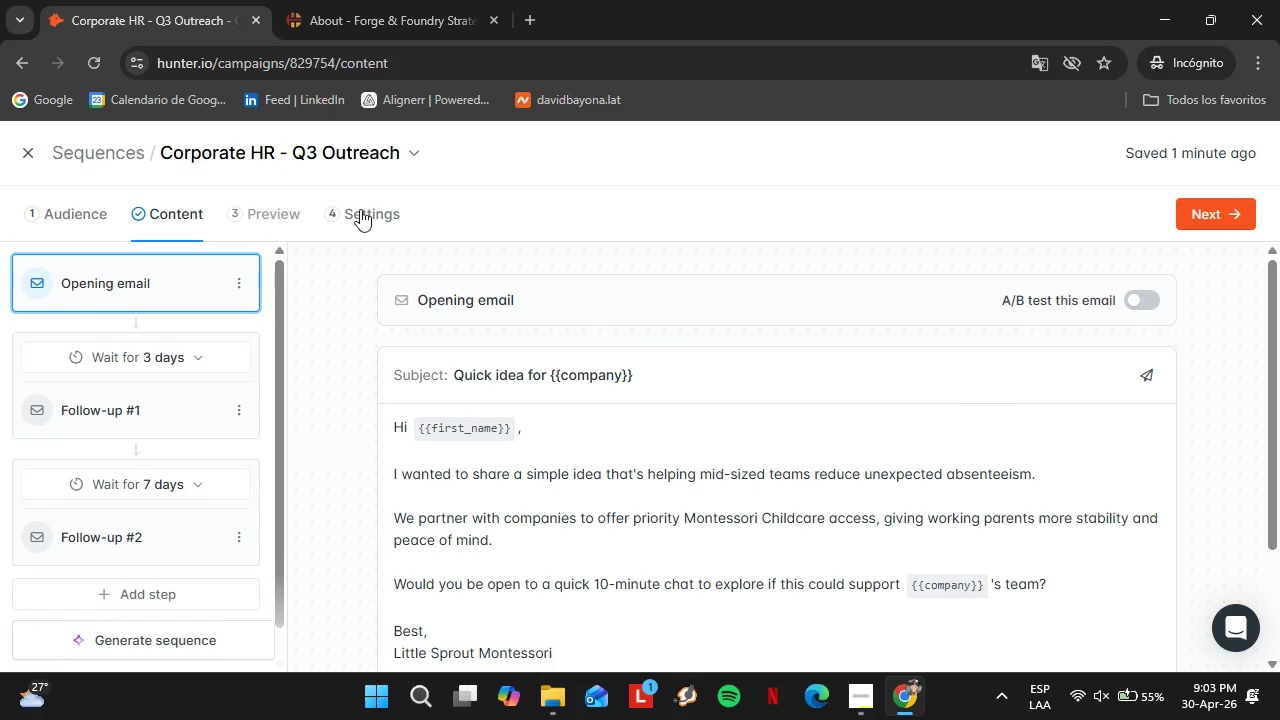 
left_click([360, 209])
 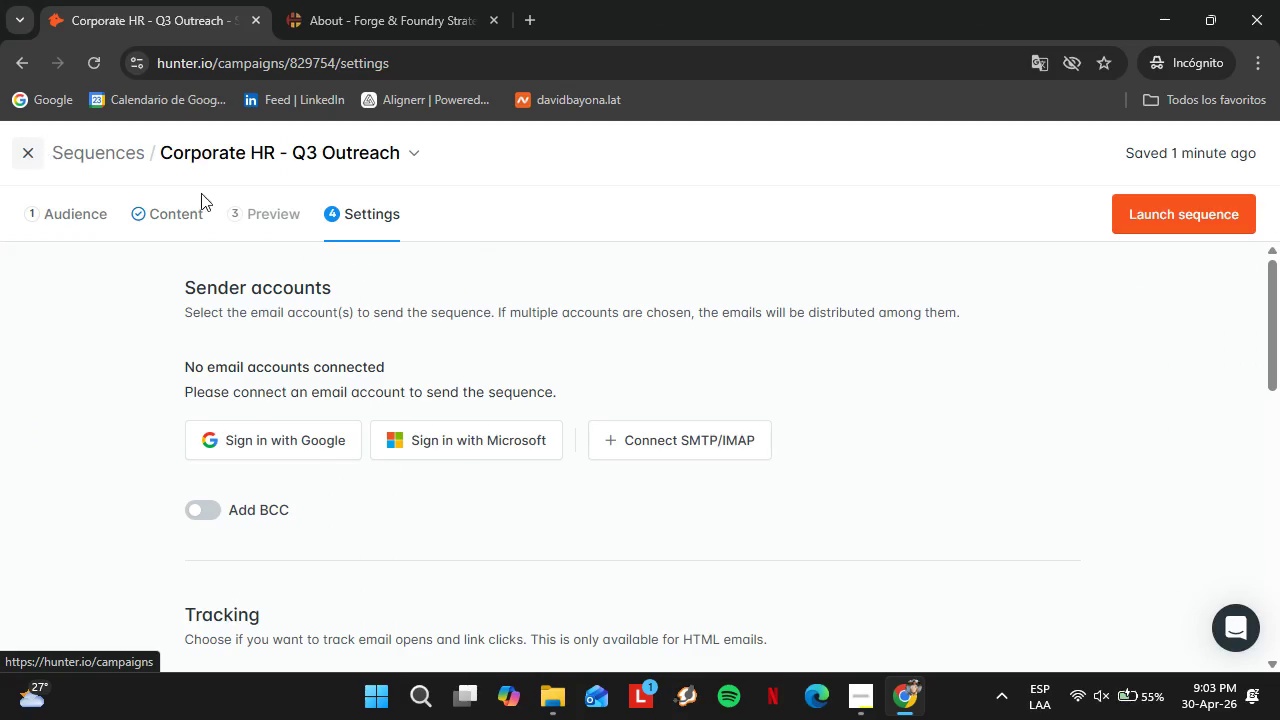 
scroll: coordinate [293, 324], scroll_direction: down, amount: 7.0
 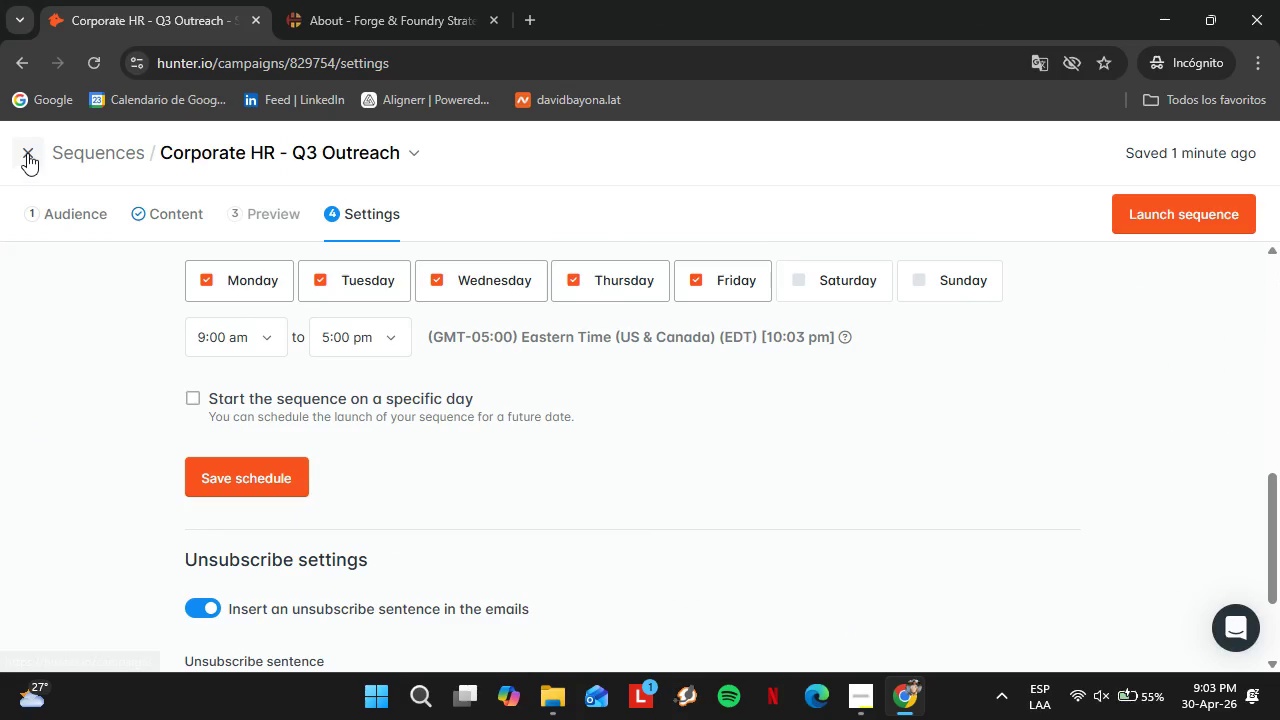 
left_click([27, 153])
 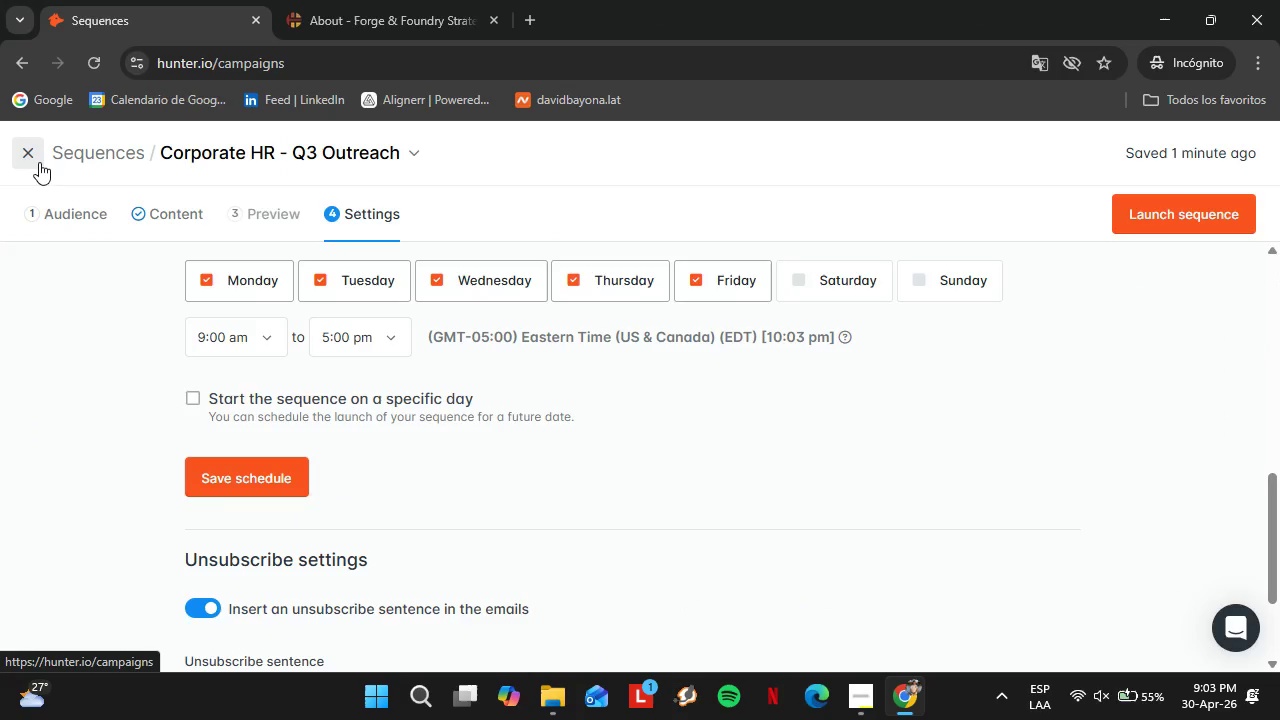 
mouse_move([62, 168])
 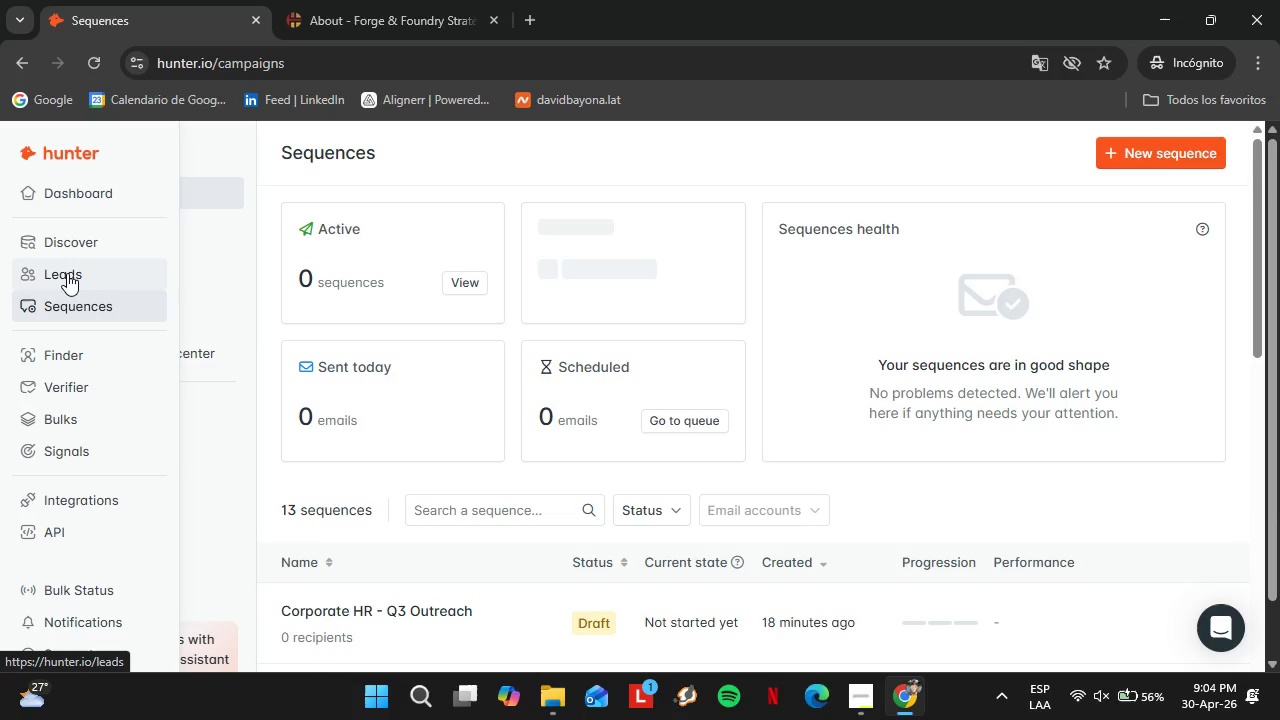 
wait(13.66)
 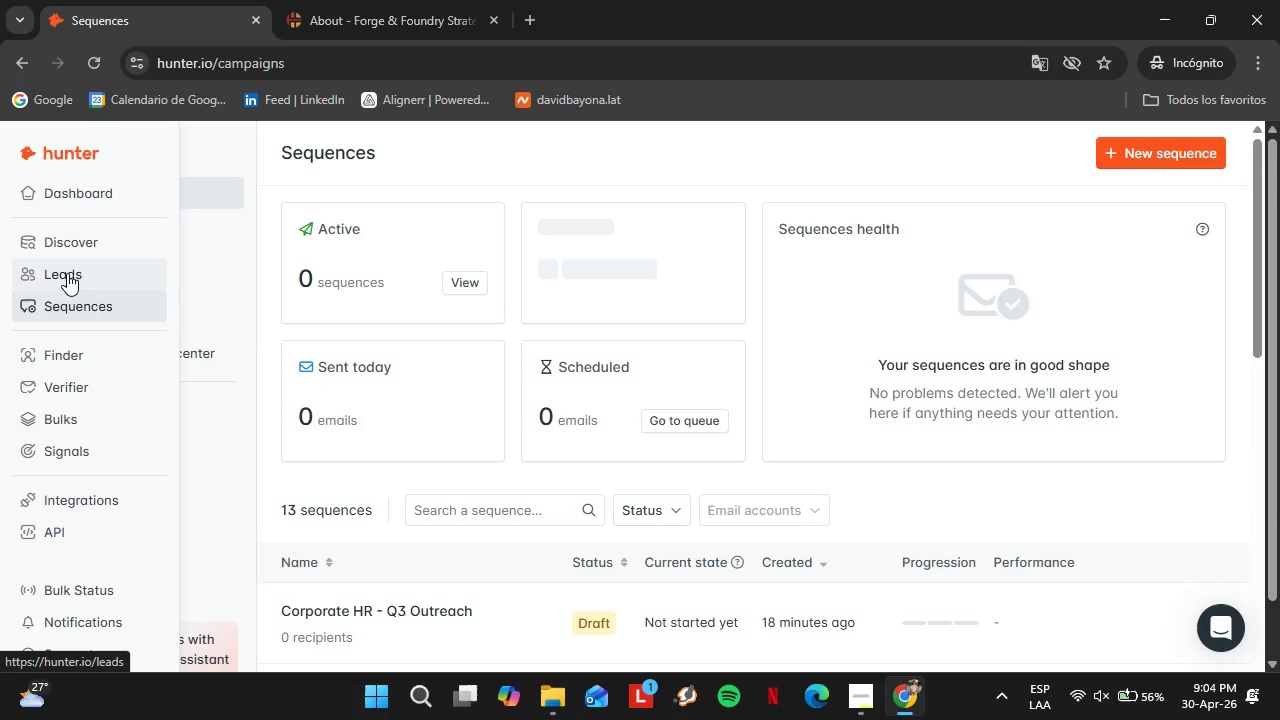 
scroll: coordinate [67, 559], scroll_direction: down, amount: 4.0
 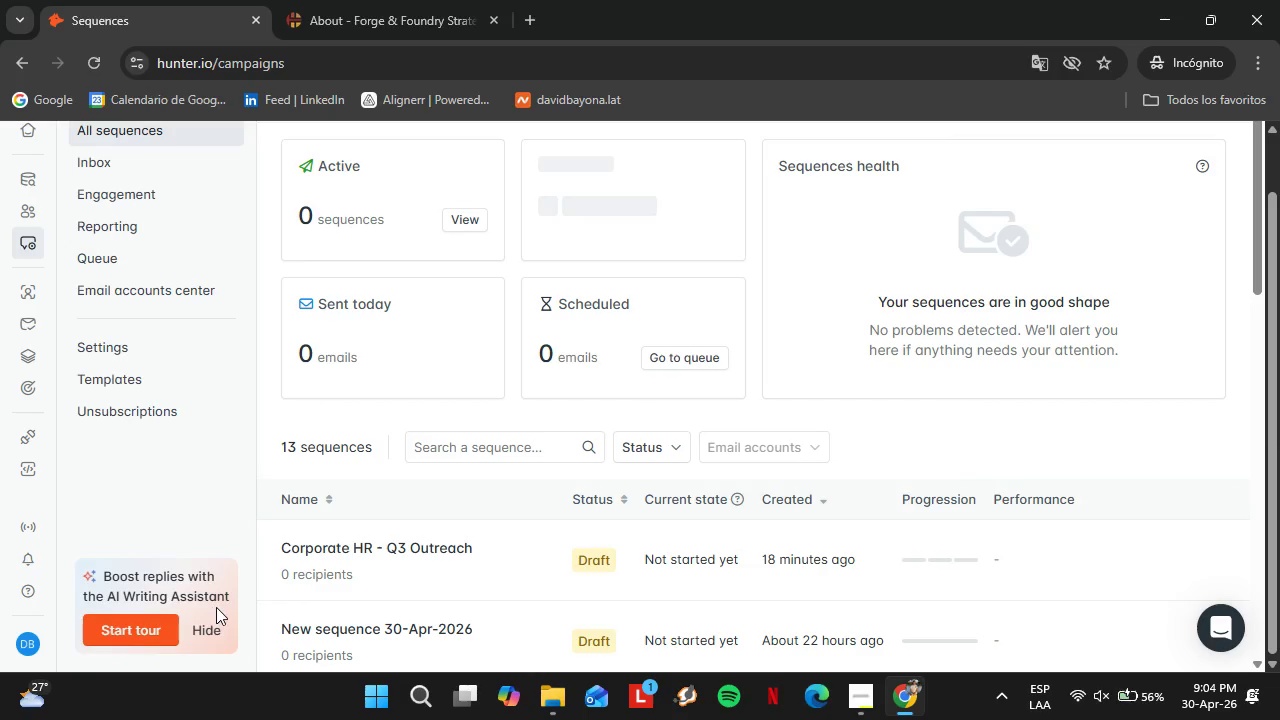 
wait(15.75)
 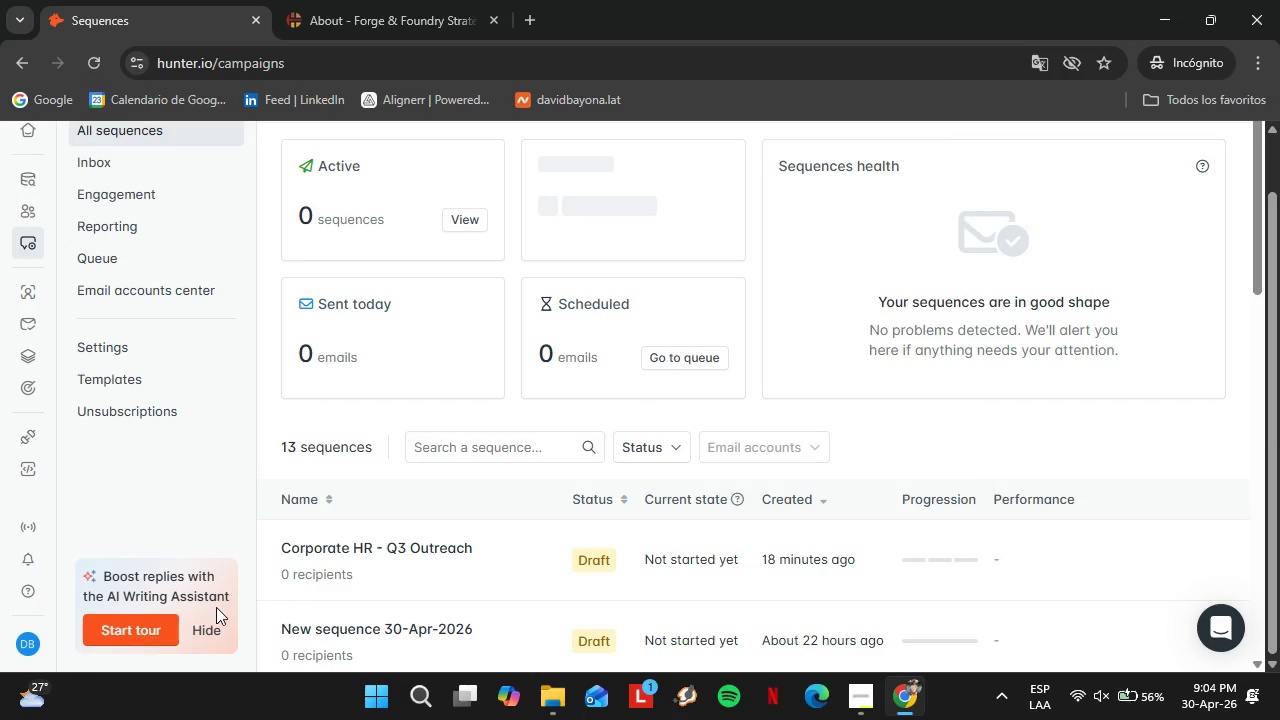 
scroll: coordinate [76, 370], scroll_direction: up, amount: 1.0
 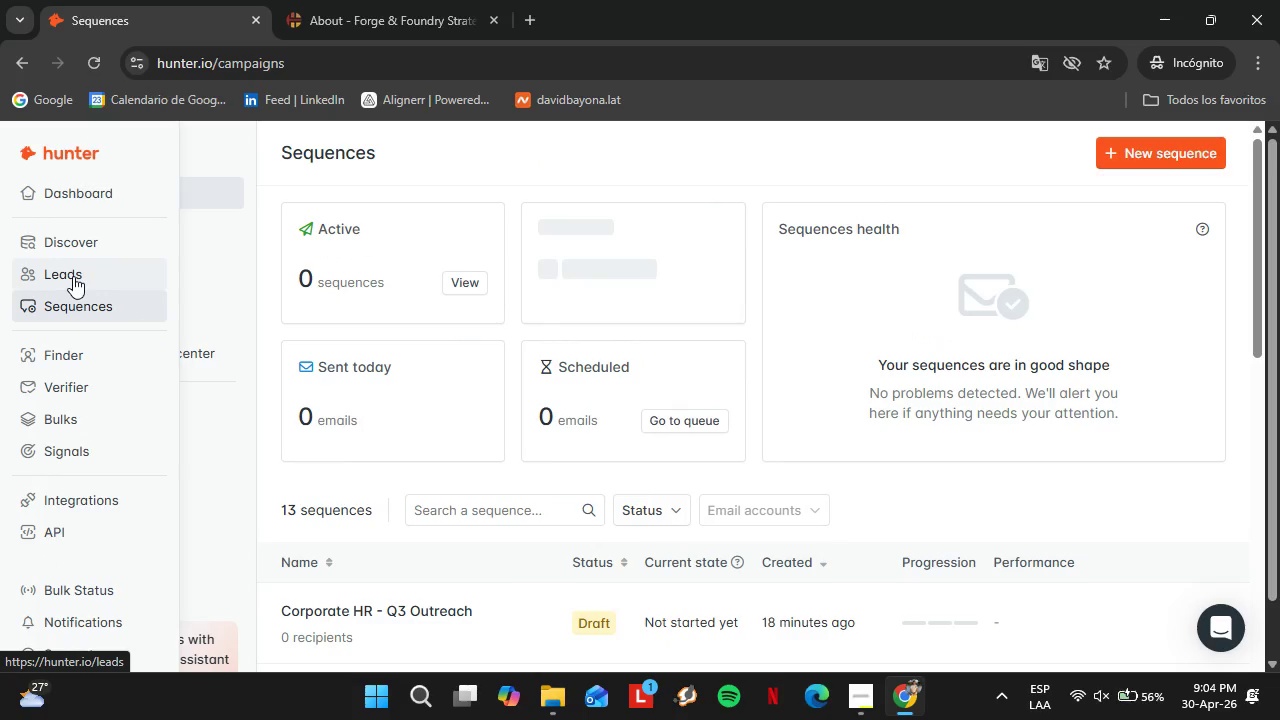 
wait(11.33)
 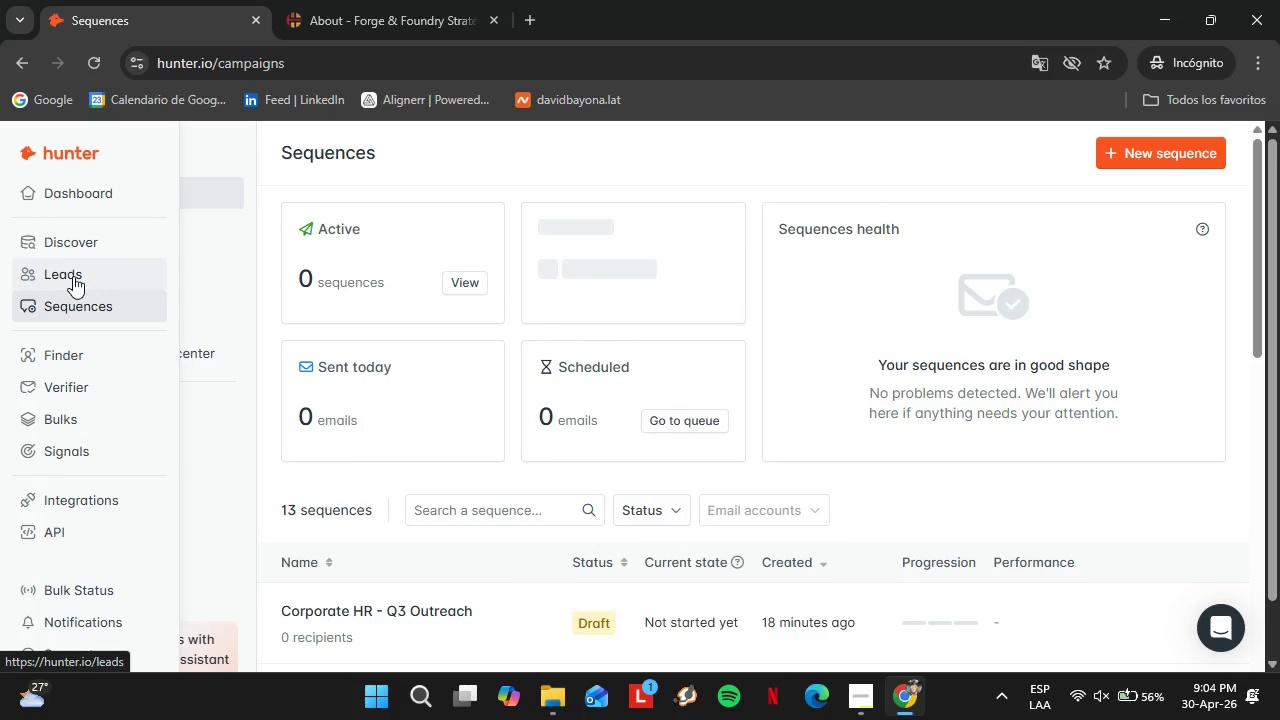 
left_click([348, 0])
 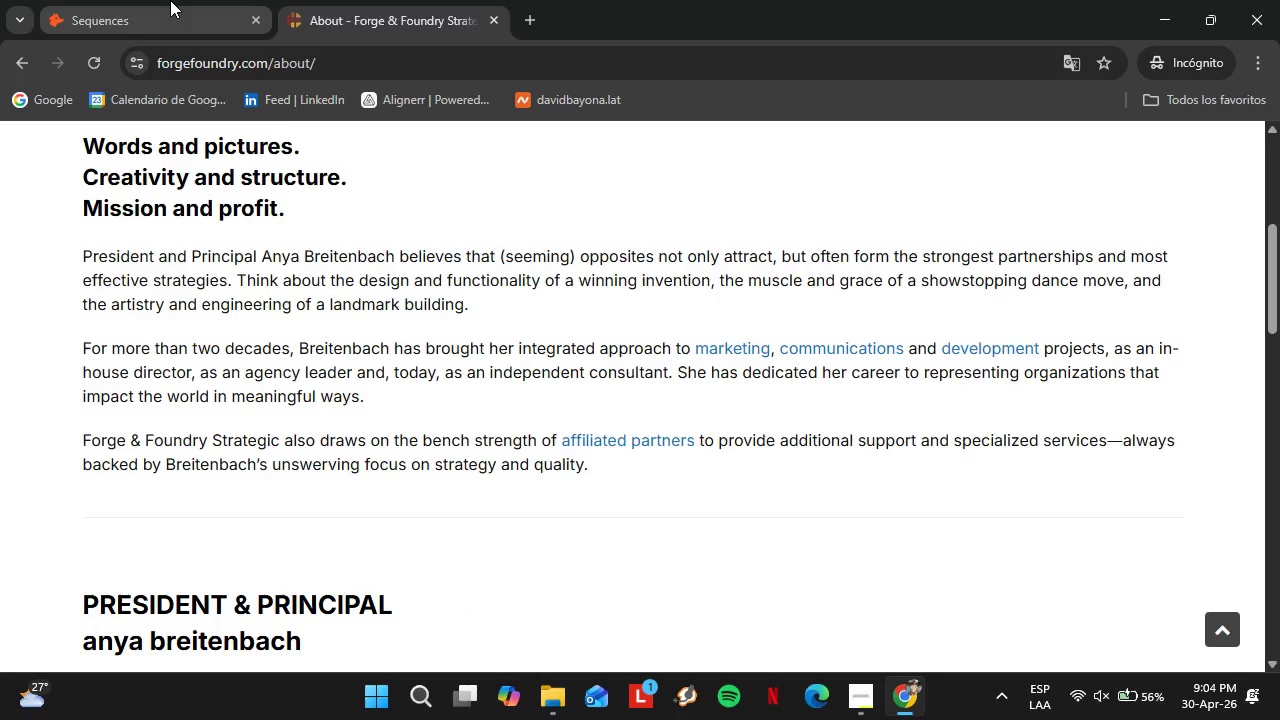 
left_click([170, 0])
 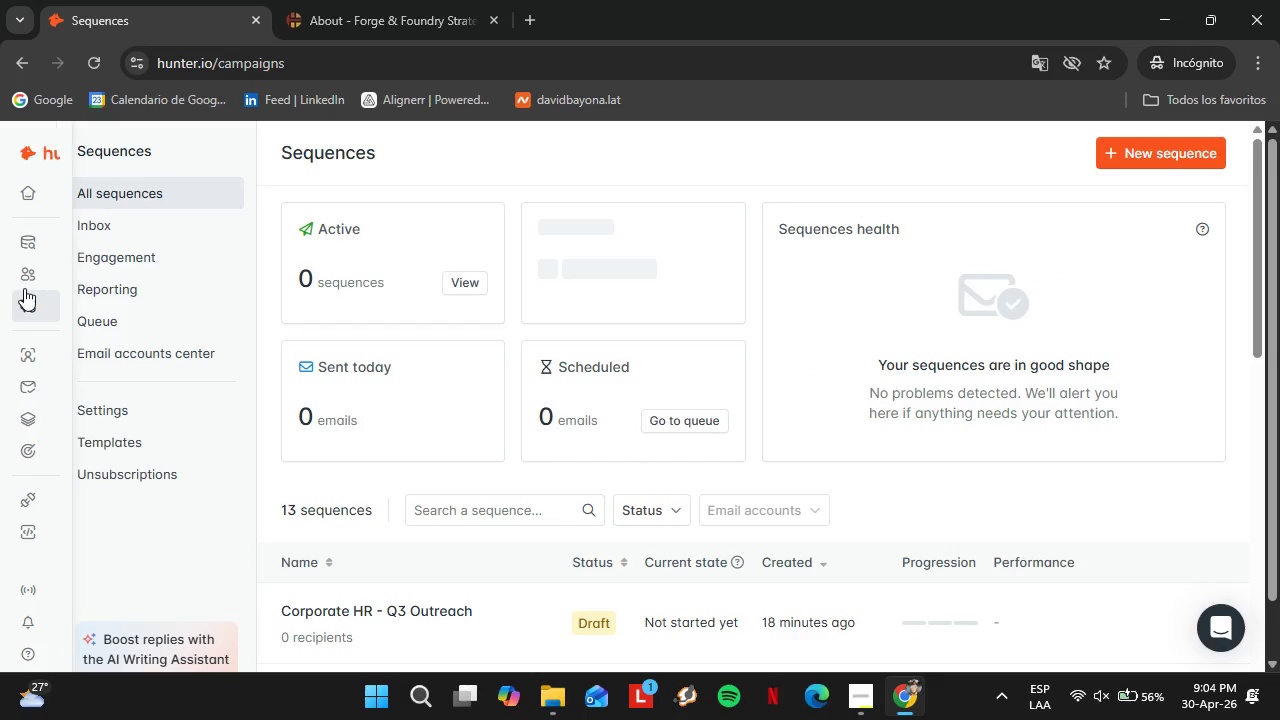 
mouse_move([44, 309])
 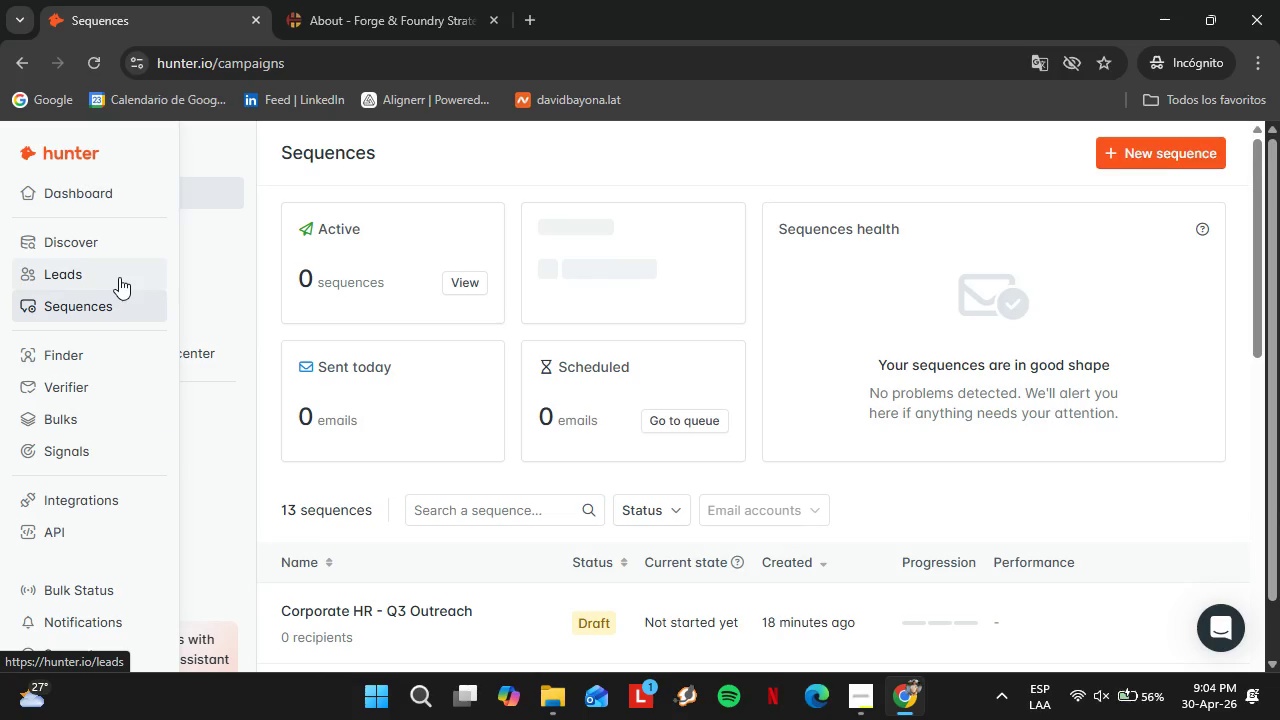 
left_click([109, 275])
 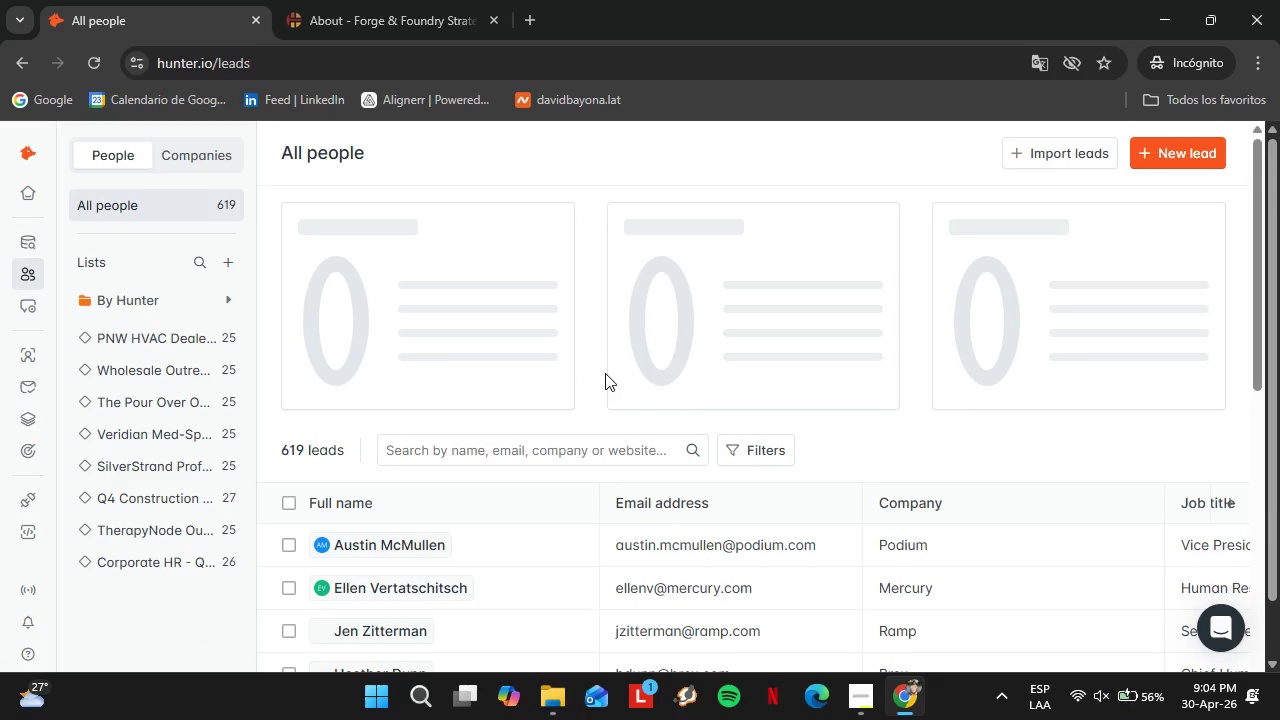 
scroll: coordinate [678, 468], scroll_direction: down, amount: 3.0
 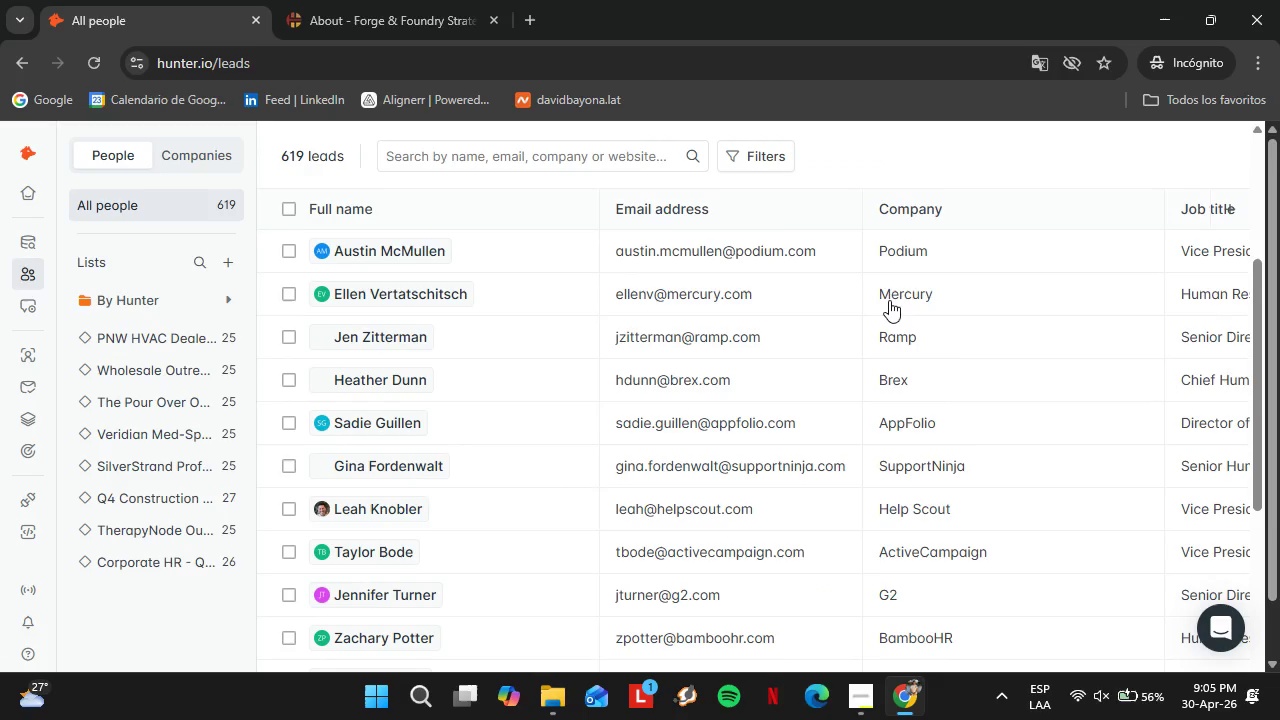 
left_click([1253, 70])
 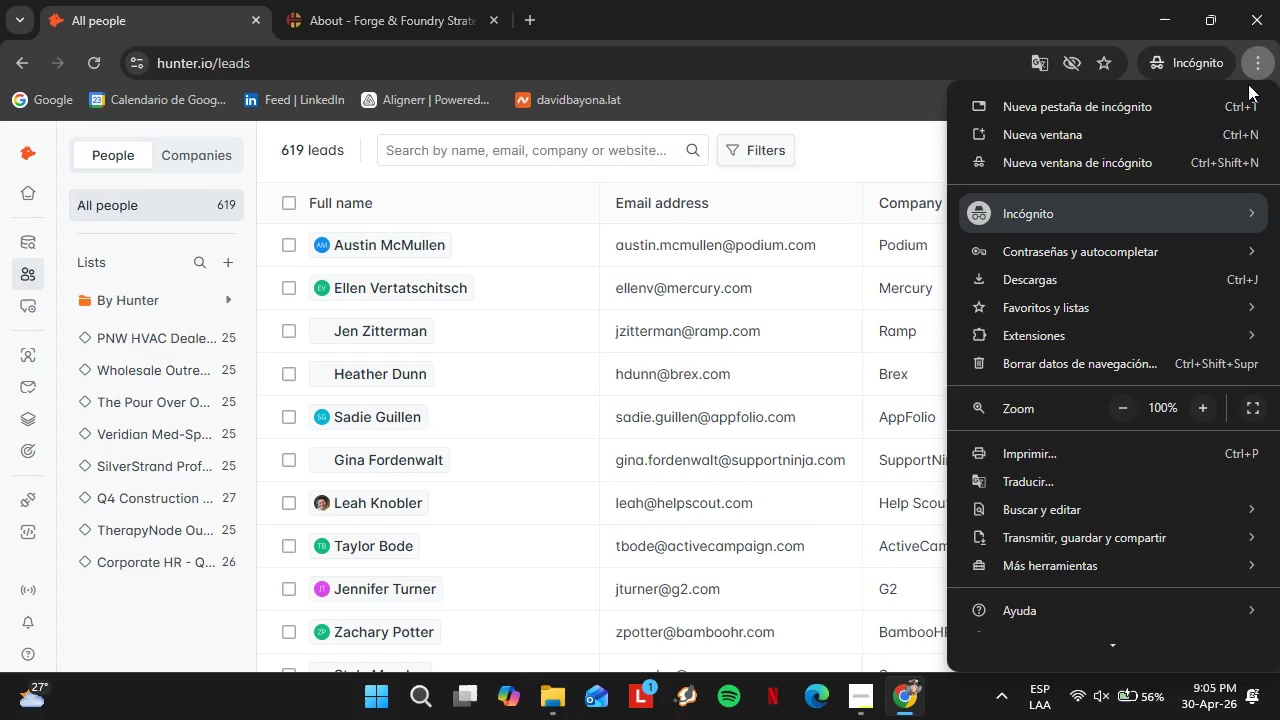 
left_click([1123, 415])
 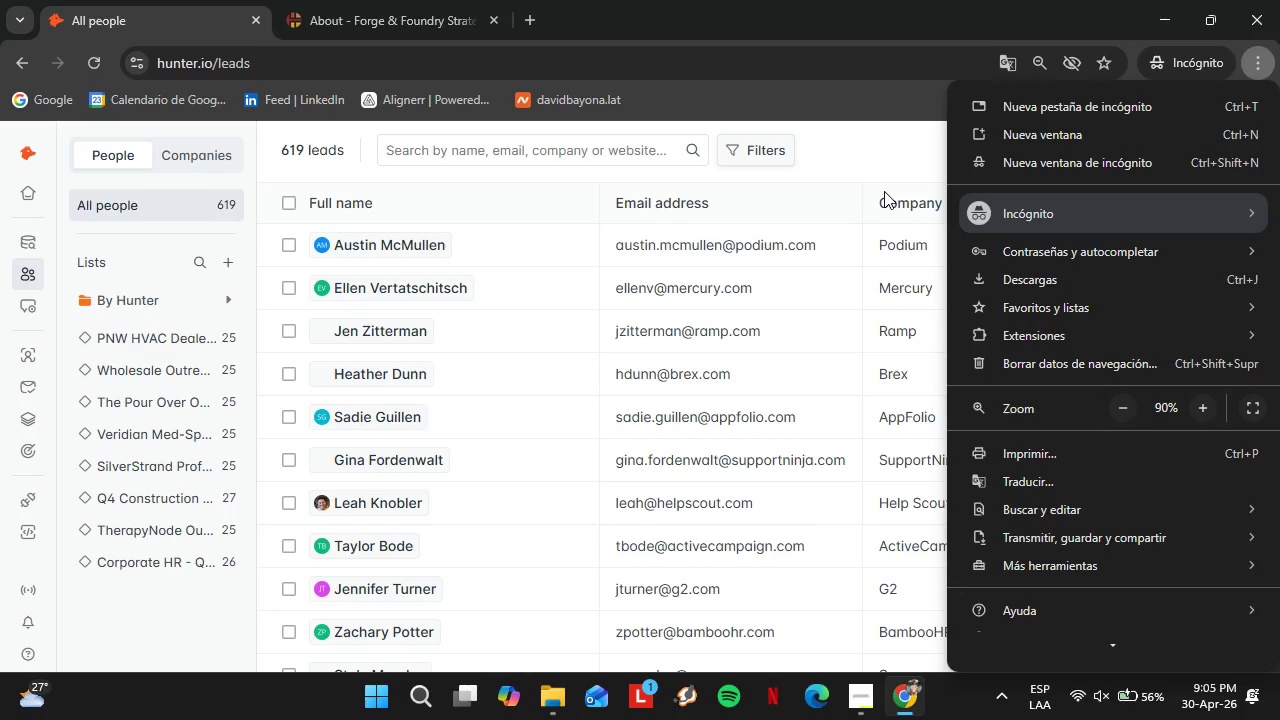 
left_click([870, 176])
 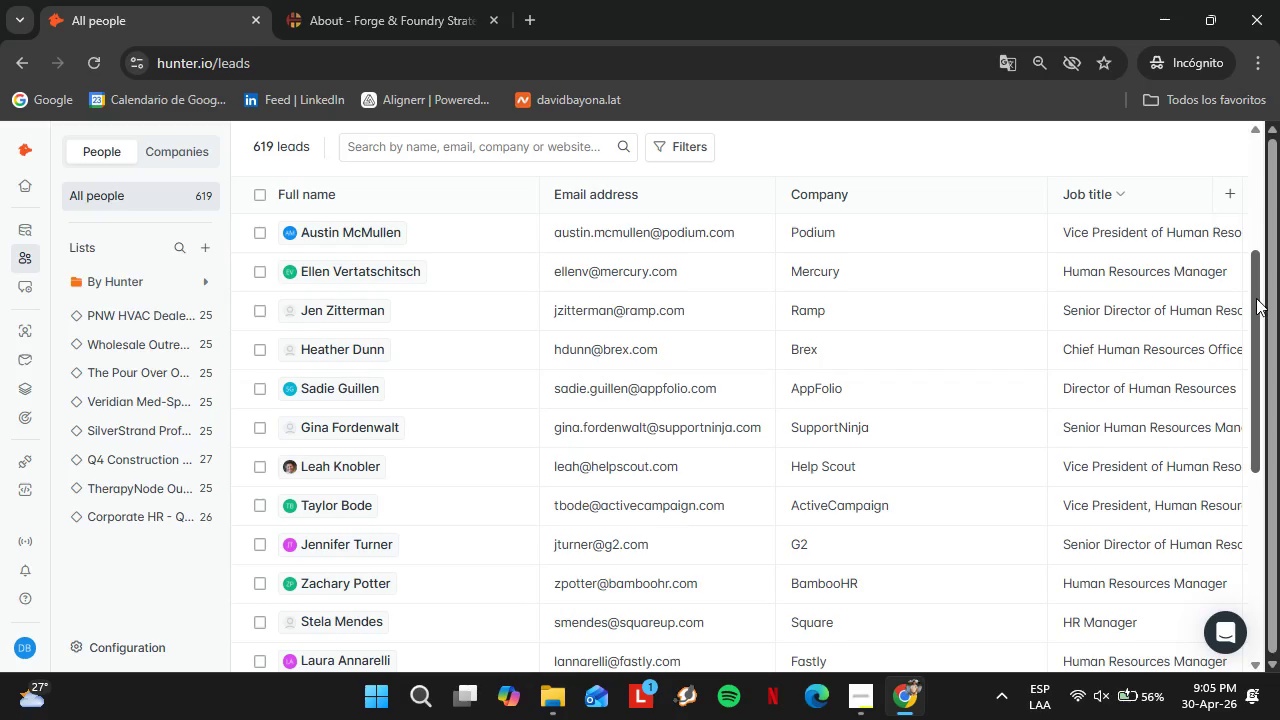 
left_click_drag(start_coordinate=[1259, 311], to_coordinate=[1242, 497])
 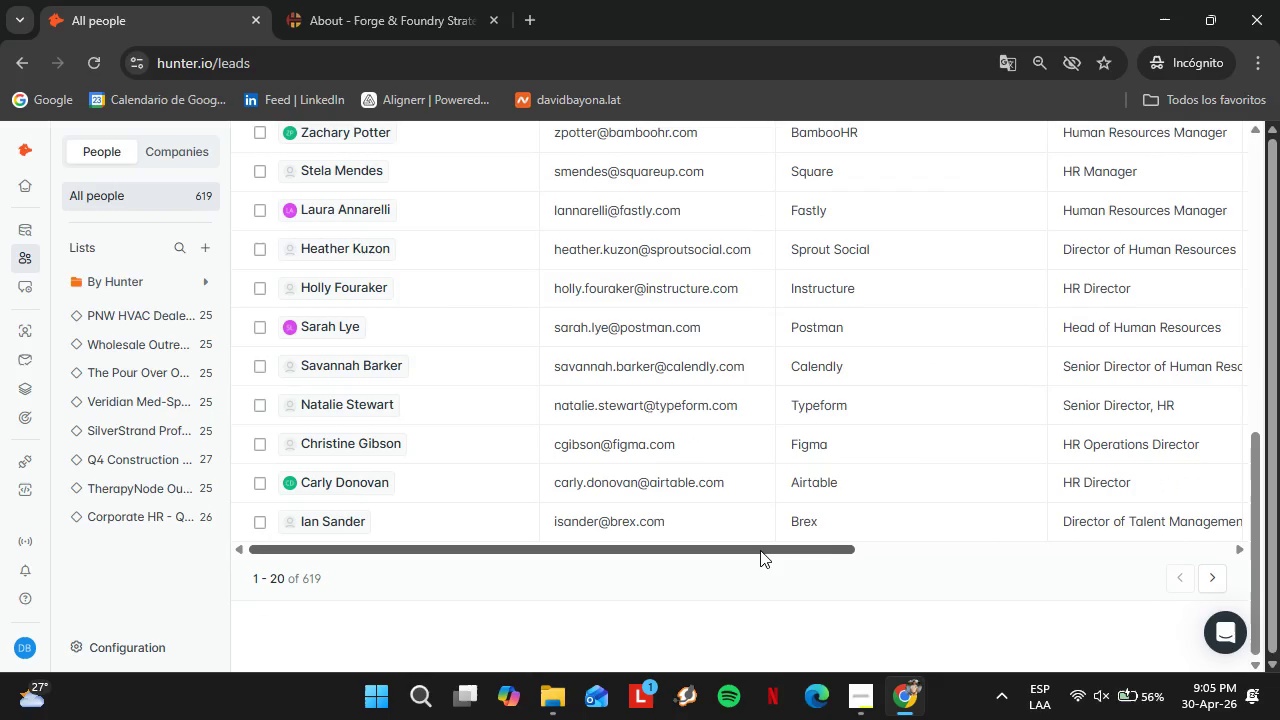 
left_click_drag(start_coordinate=[755, 551], to_coordinate=[899, 578])
 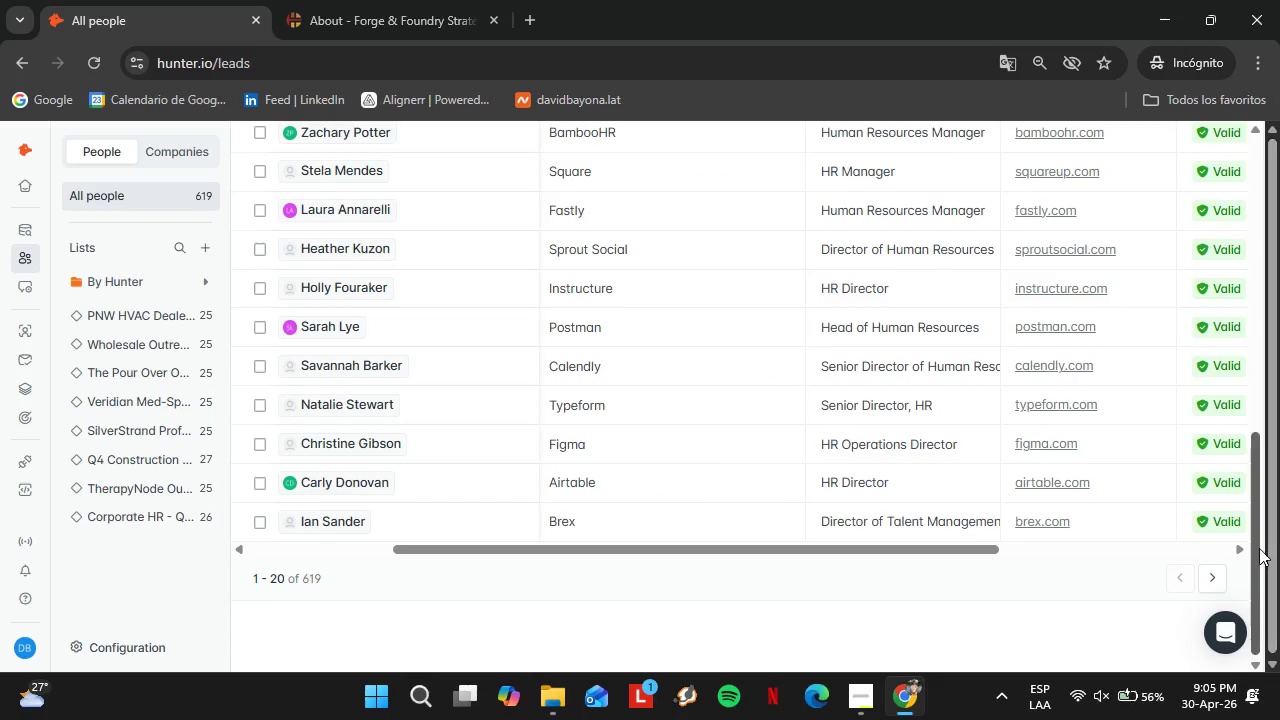 
left_click_drag(start_coordinate=[1259, 548], to_coordinate=[1279, 307])
 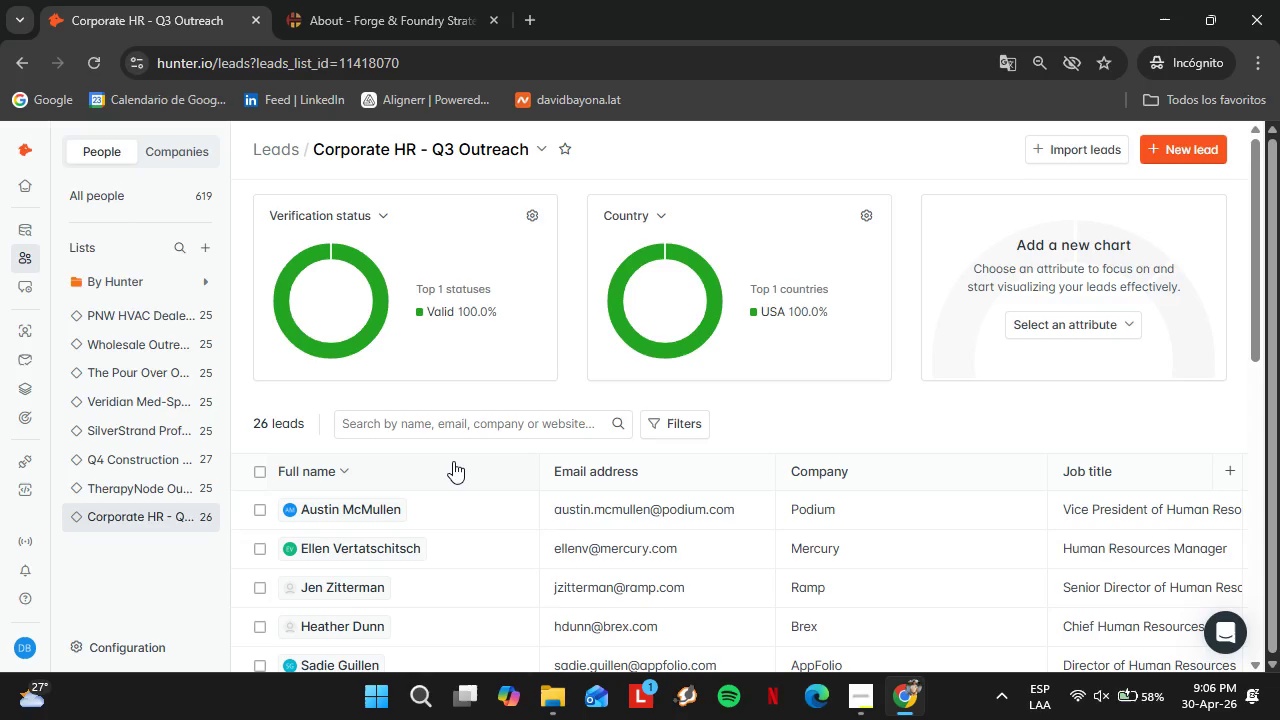 
wait(87.44)
 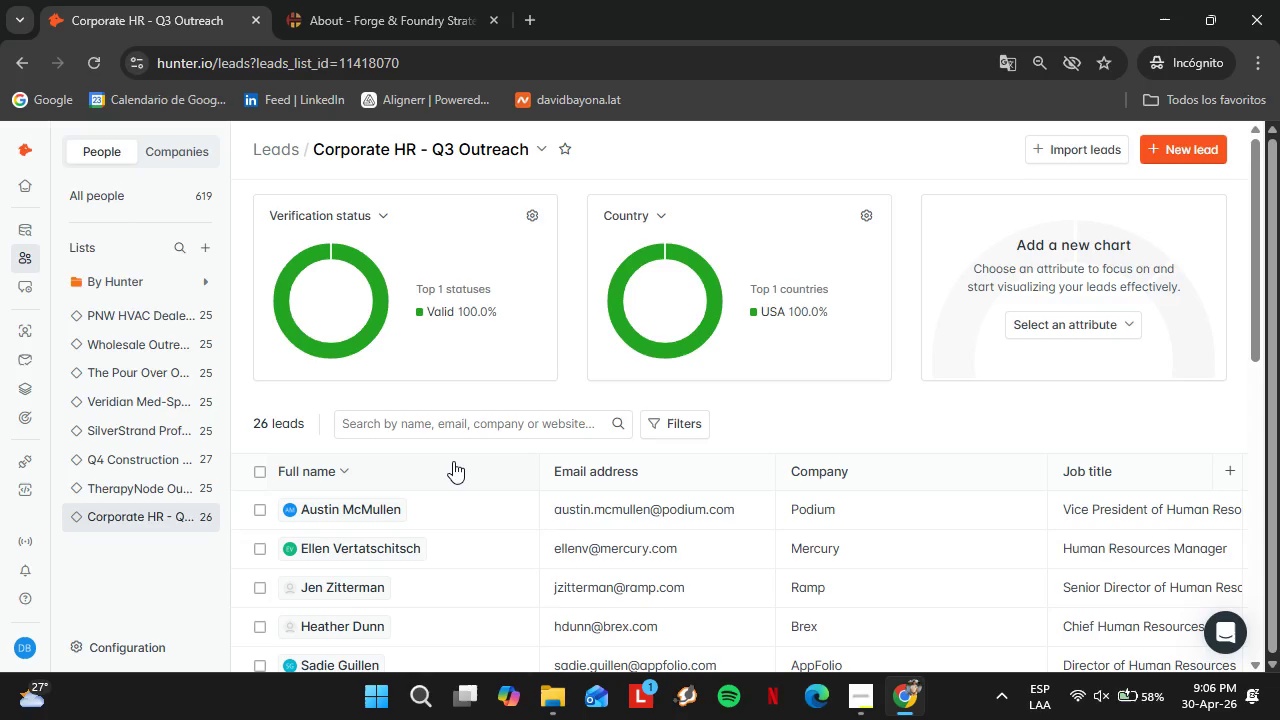 
left_click_drag(start_coordinate=[1260, 191], to_coordinate=[1267, 263])
 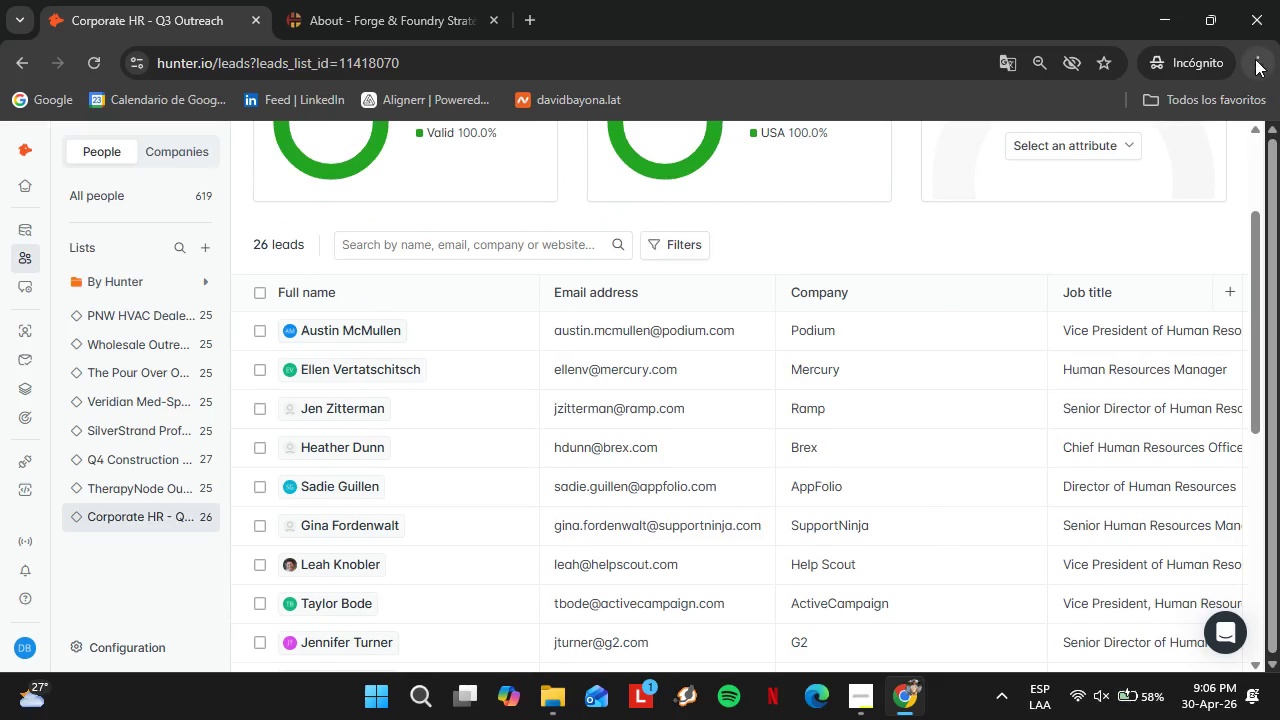 
left_click([1255, 59])
 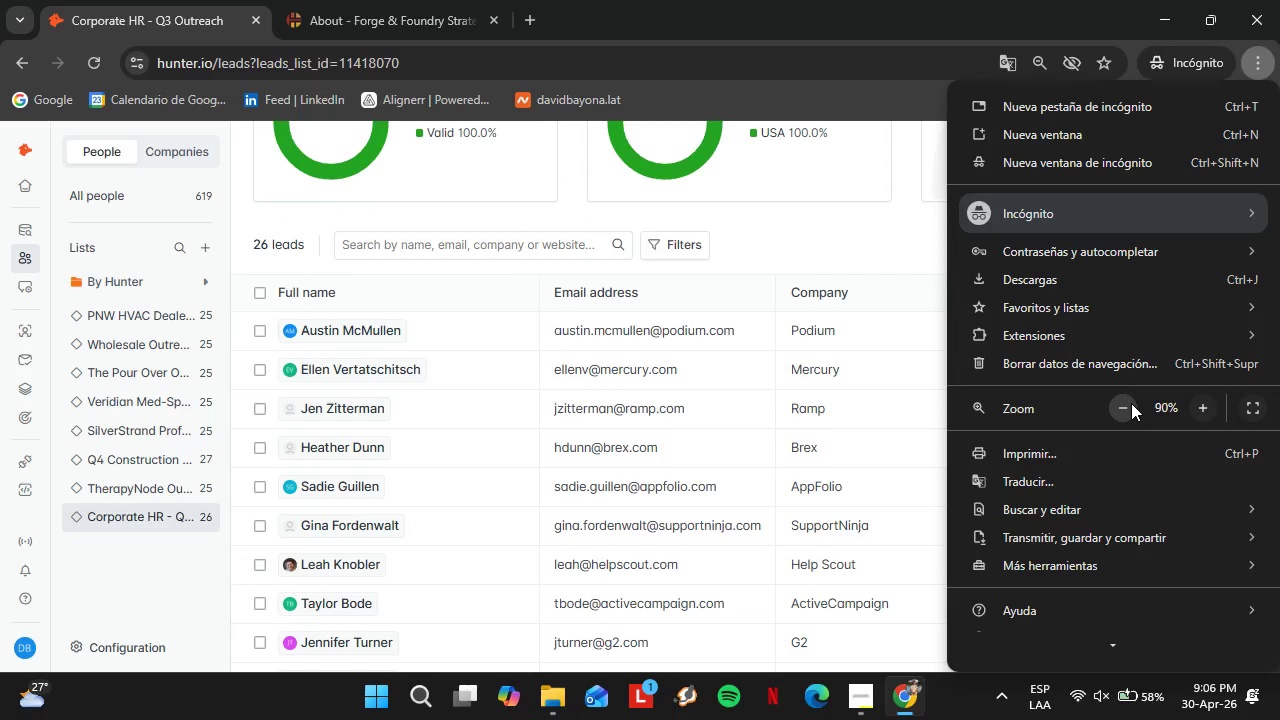 
left_click([1131, 403])
 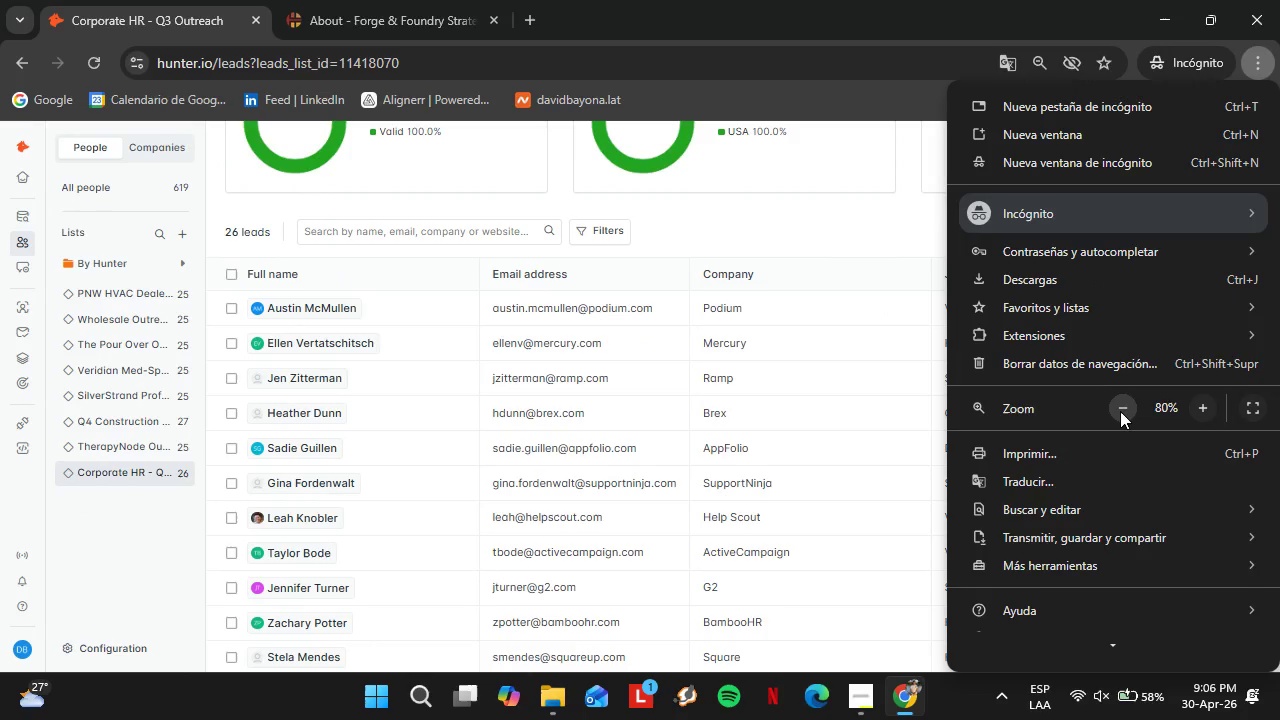 
left_click([1118, 408])
 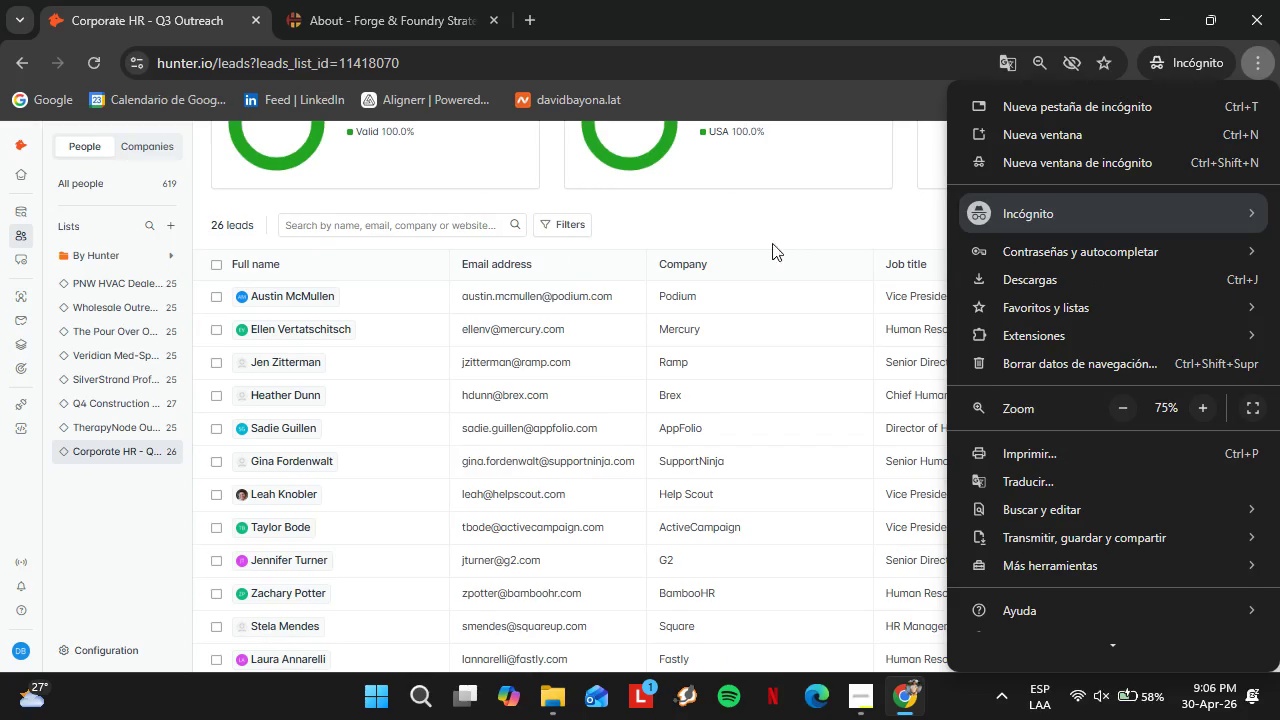 
left_click([767, 236])
 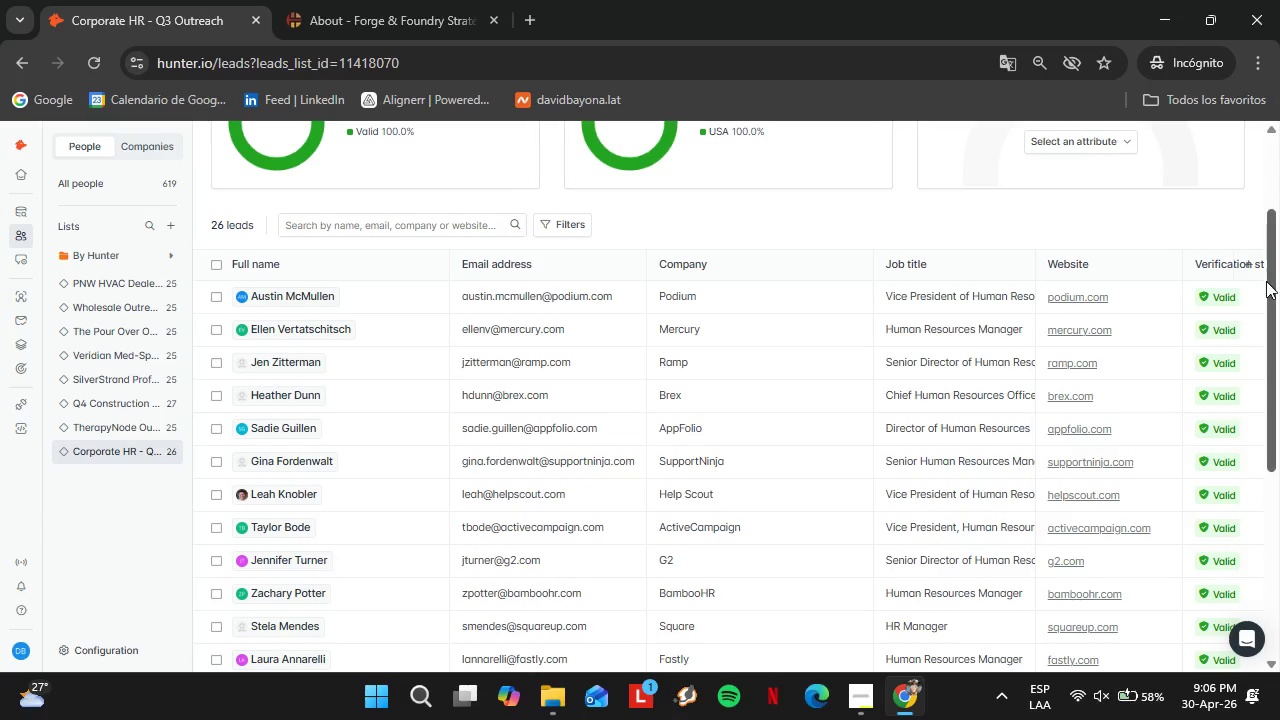 
left_click_drag(start_coordinate=[1266, 281], to_coordinate=[1279, 303])
 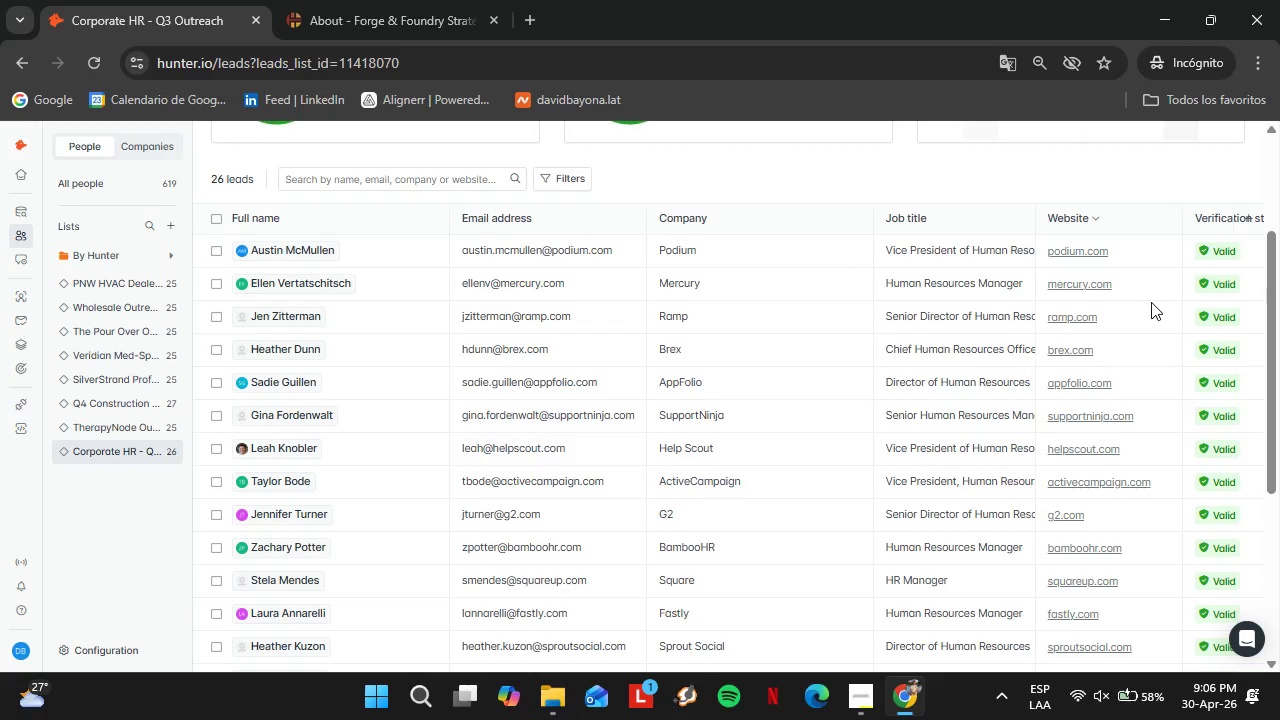 
wait(8.5)
 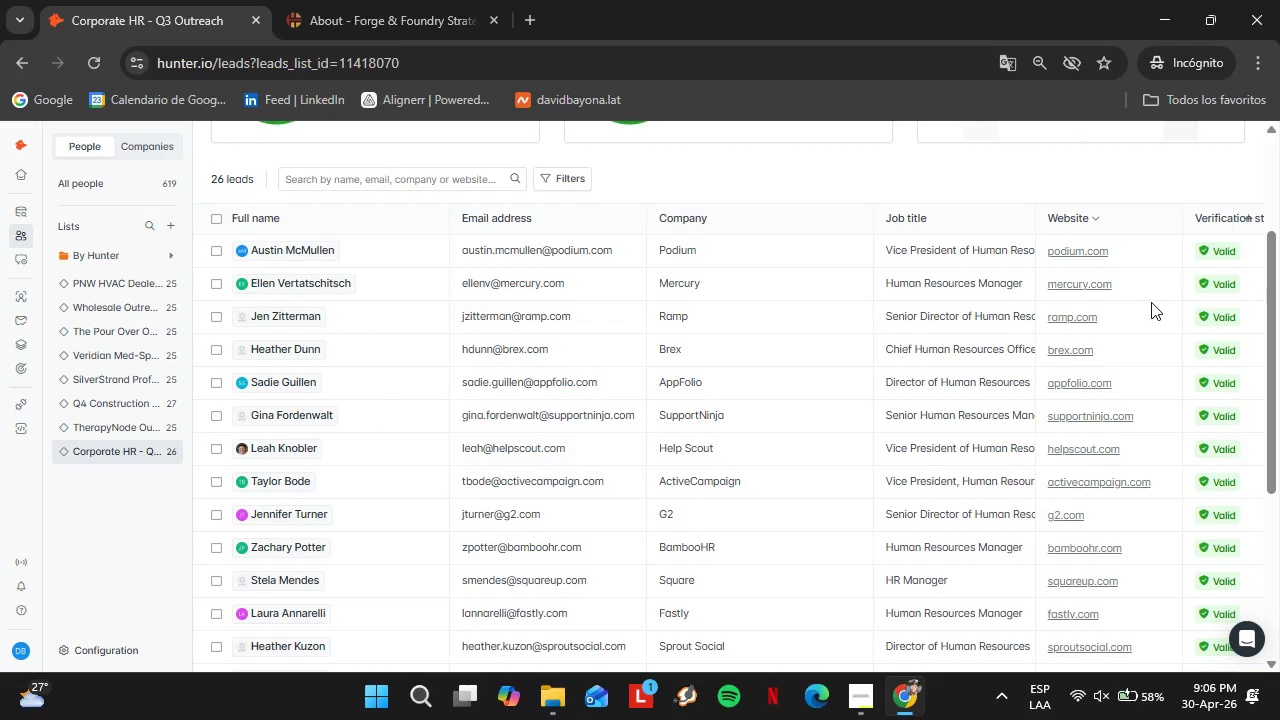 
scroll: coordinate [121, 500], scroll_direction: down, amount: 8.0
 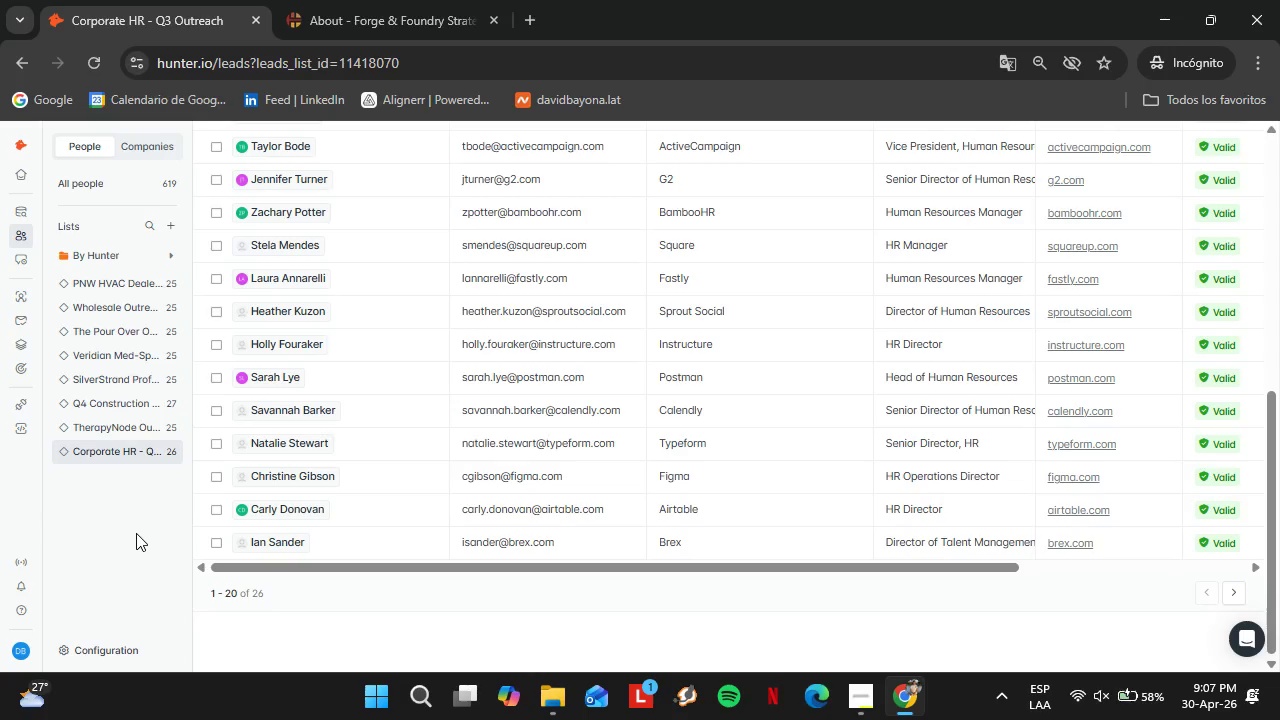 
wait(9.37)
 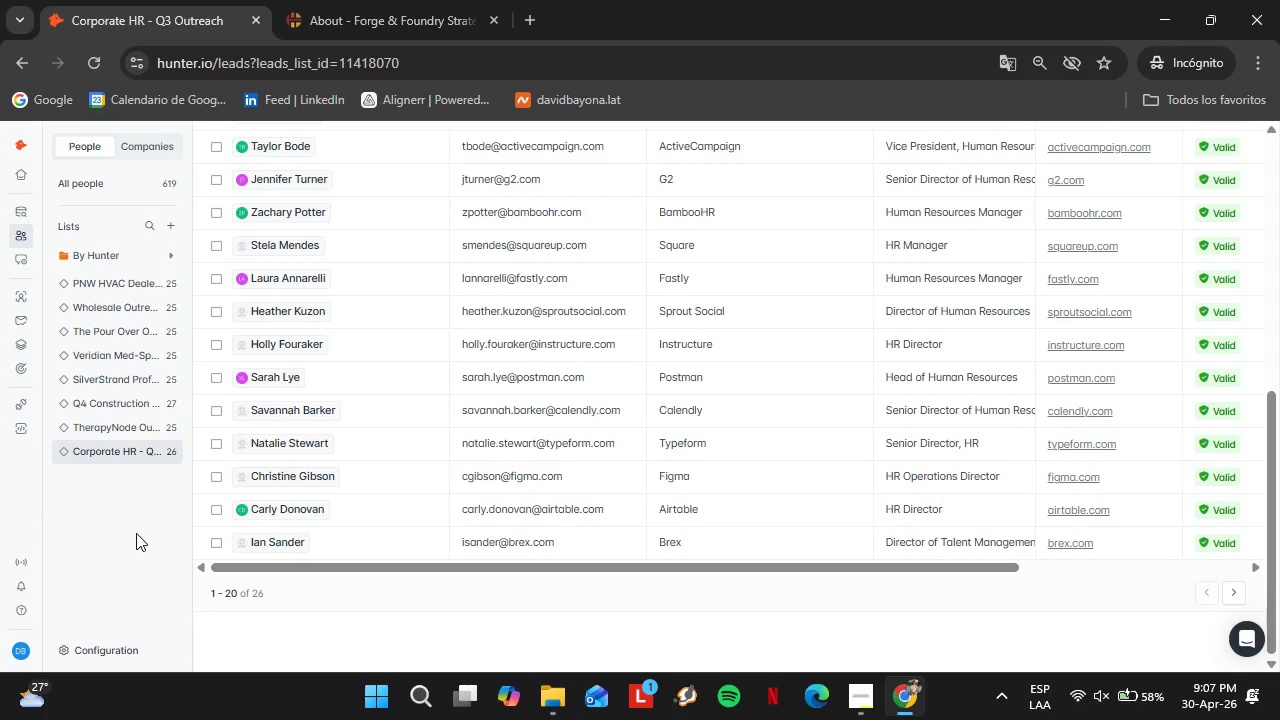 
scroll: coordinate [594, 439], scroll_direction: down, amount: 5.0
 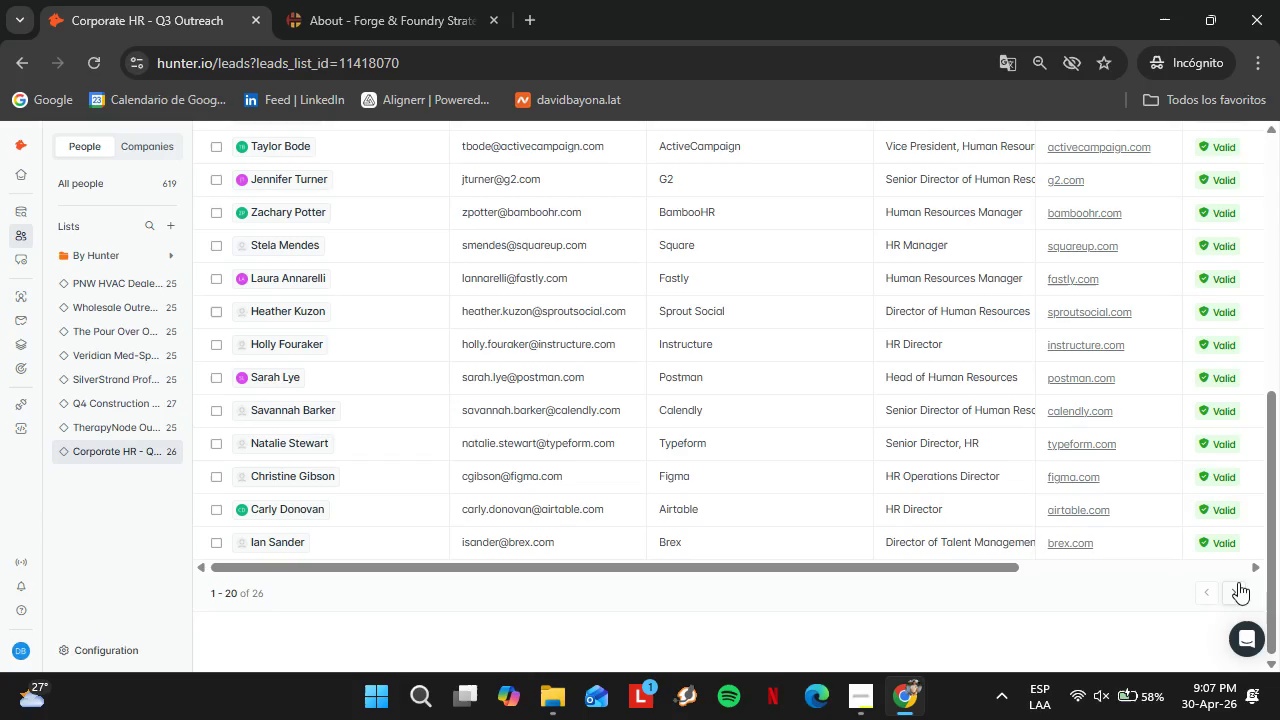 
left_click([1237, 599])
 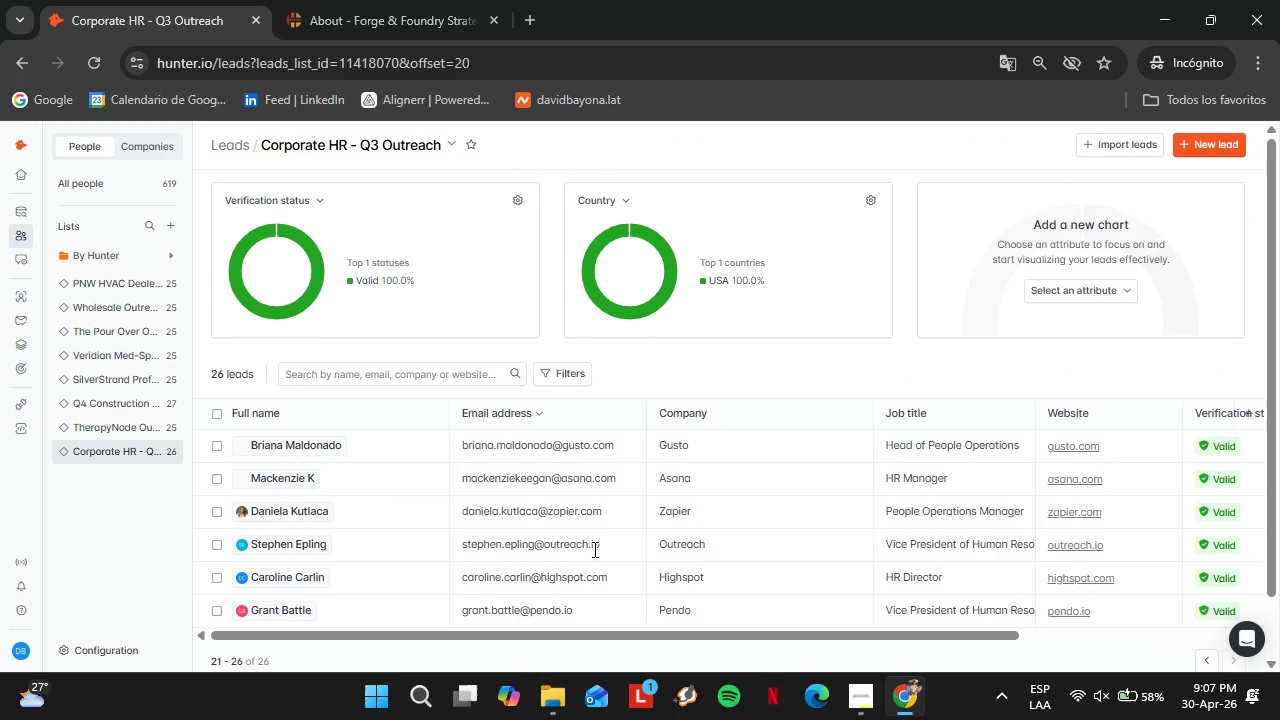 
wait(7.52)
 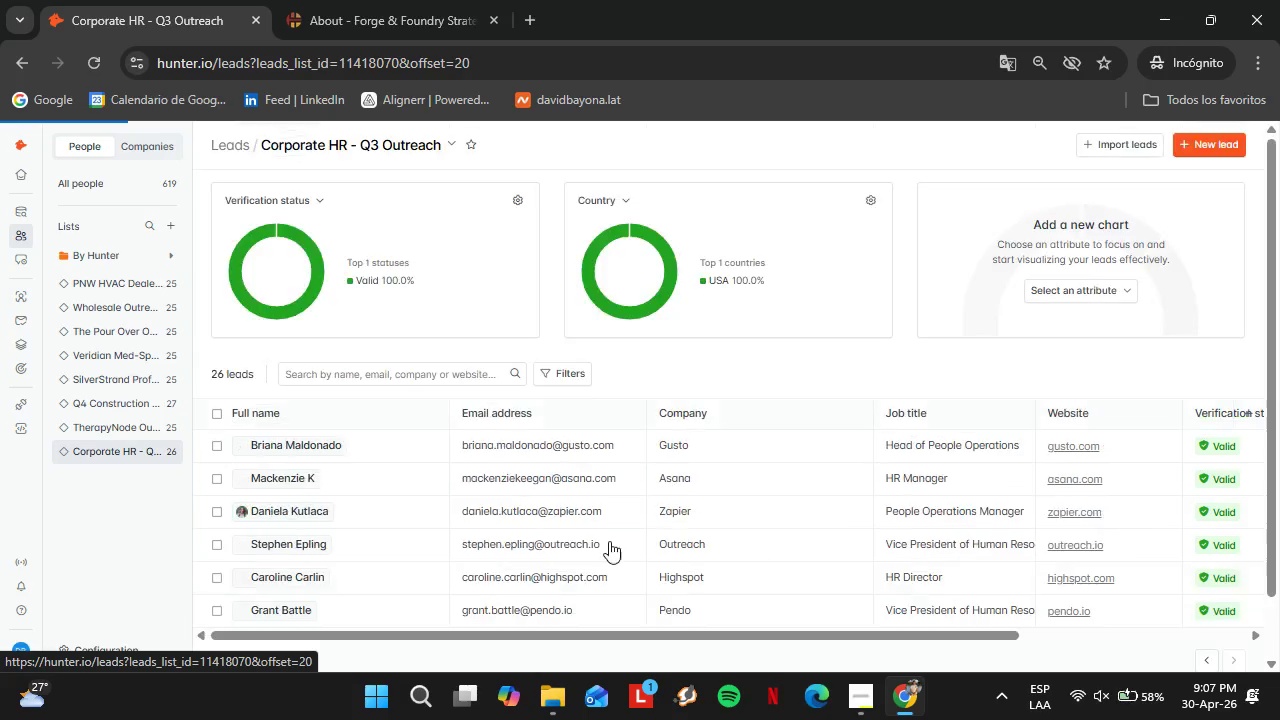 
scroll: coordinate [1012, 382], scroll_direction: down, amount: 2.0
 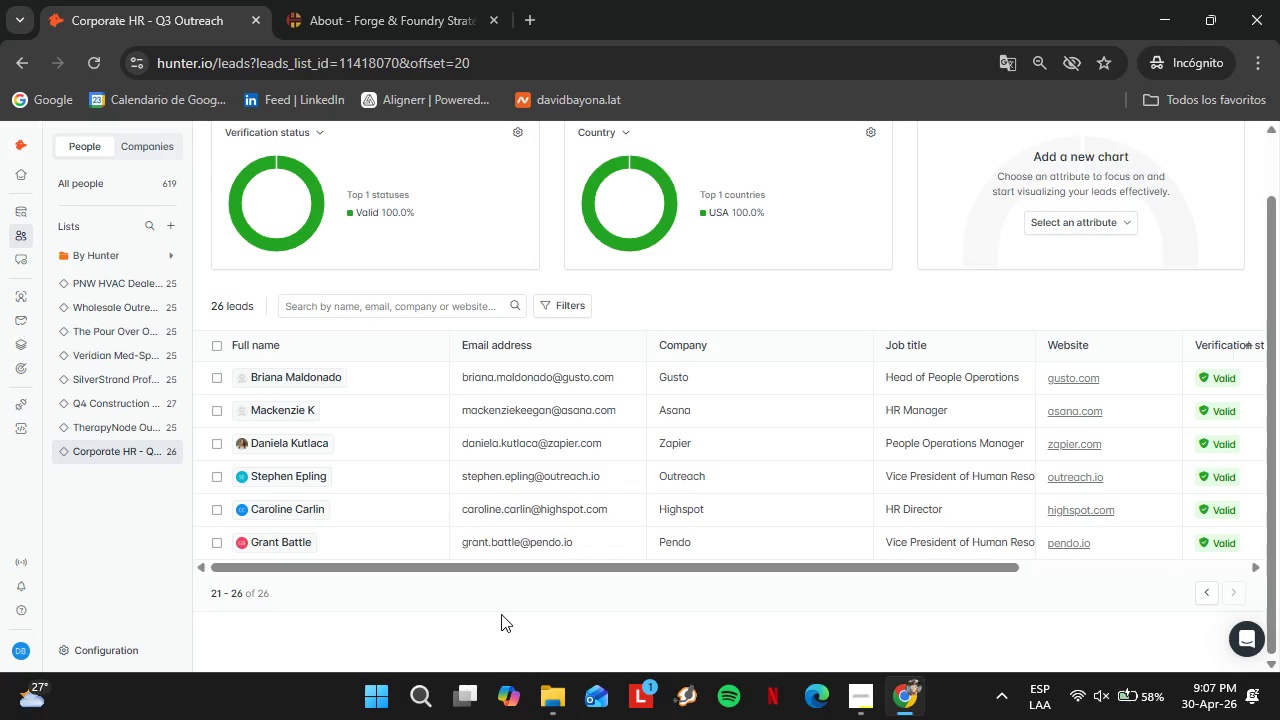 
wait(10.0)
 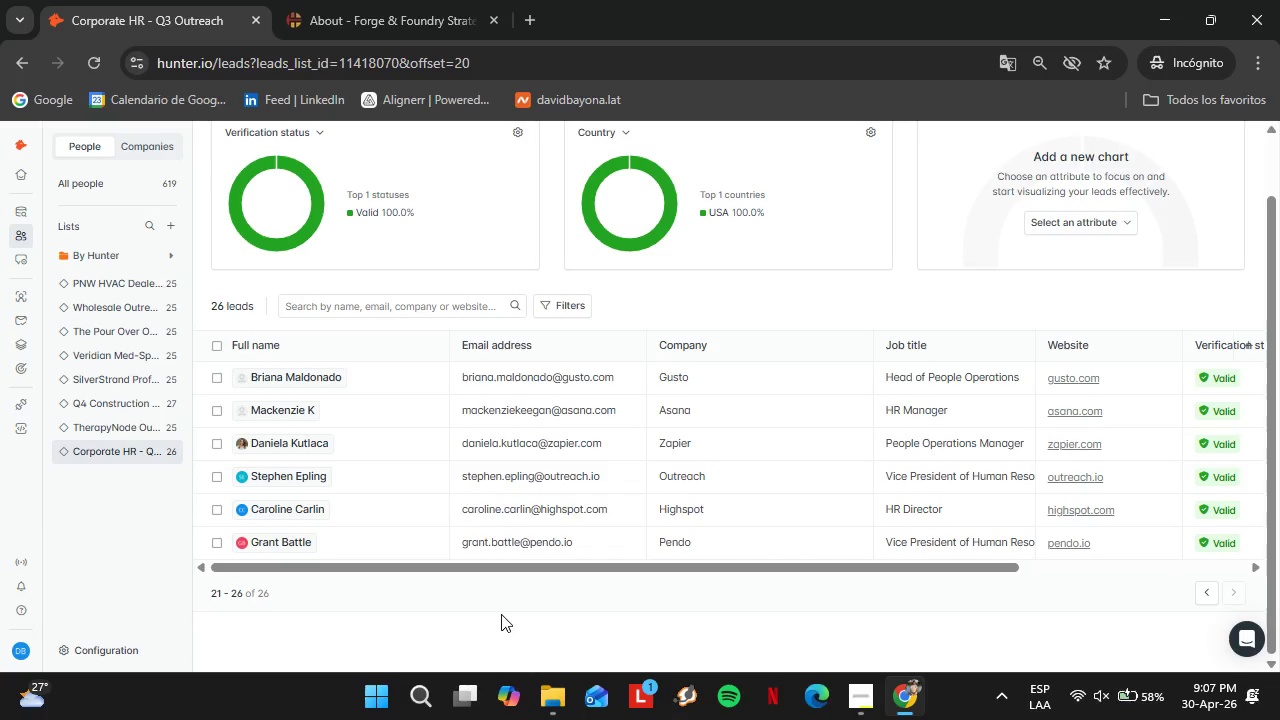 
left_click([20, 260])
 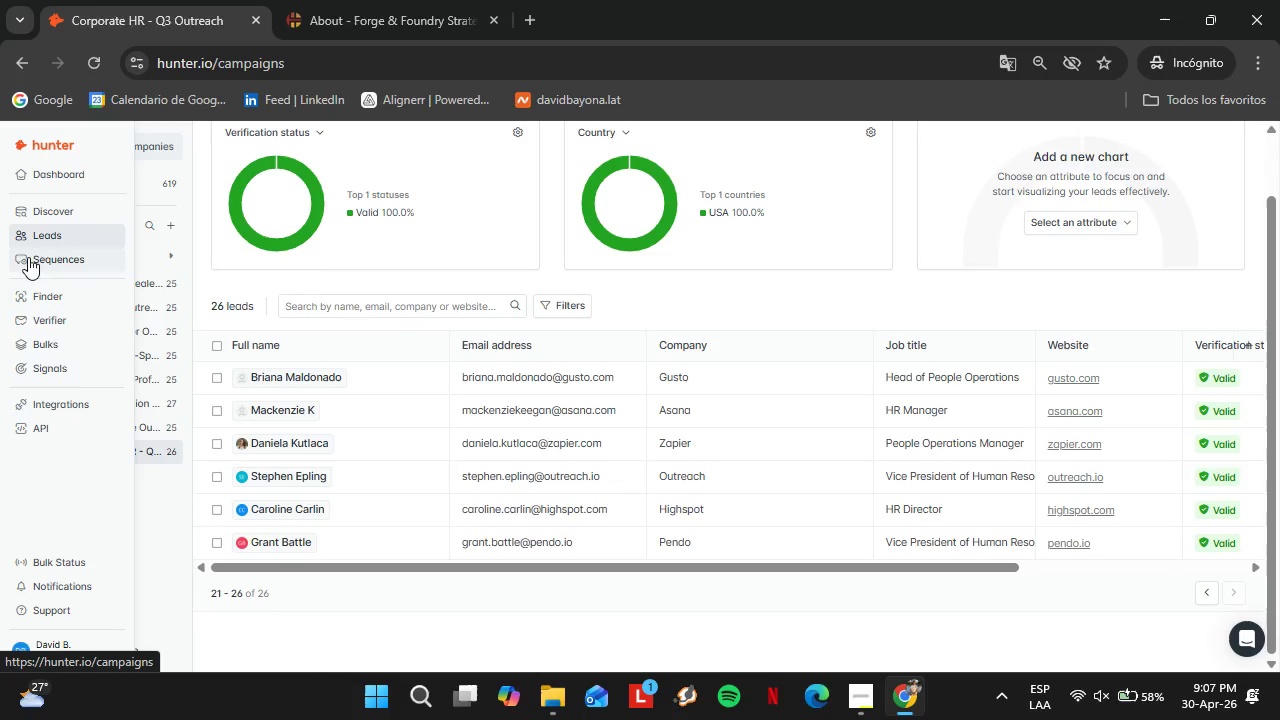 
mouse_move([162, 374])
 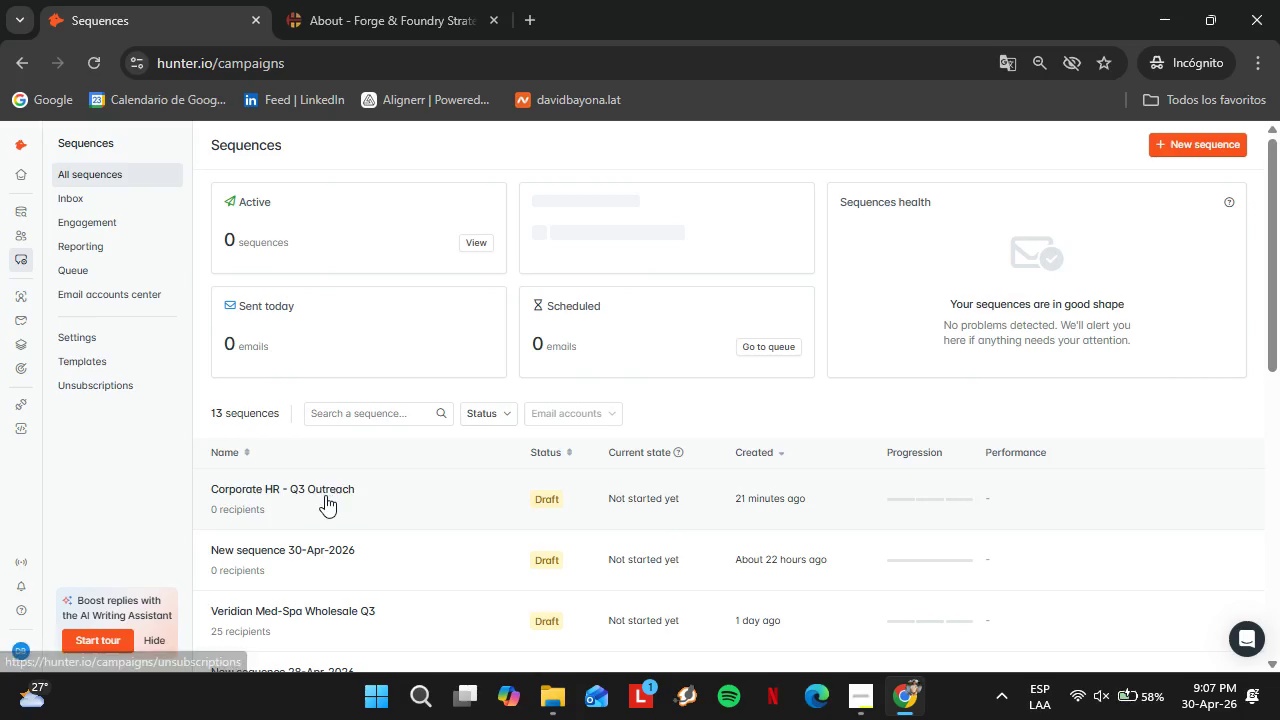 
left_click([331, 495])
 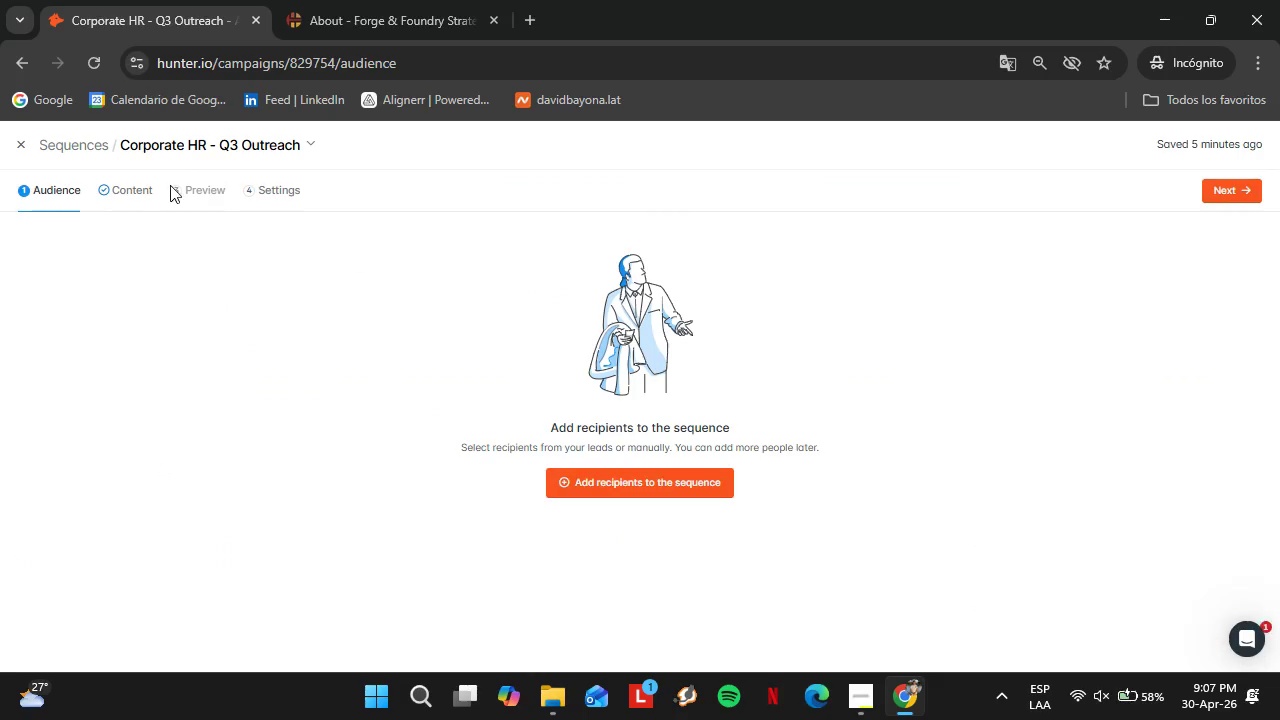 
left_click([137, 187])
 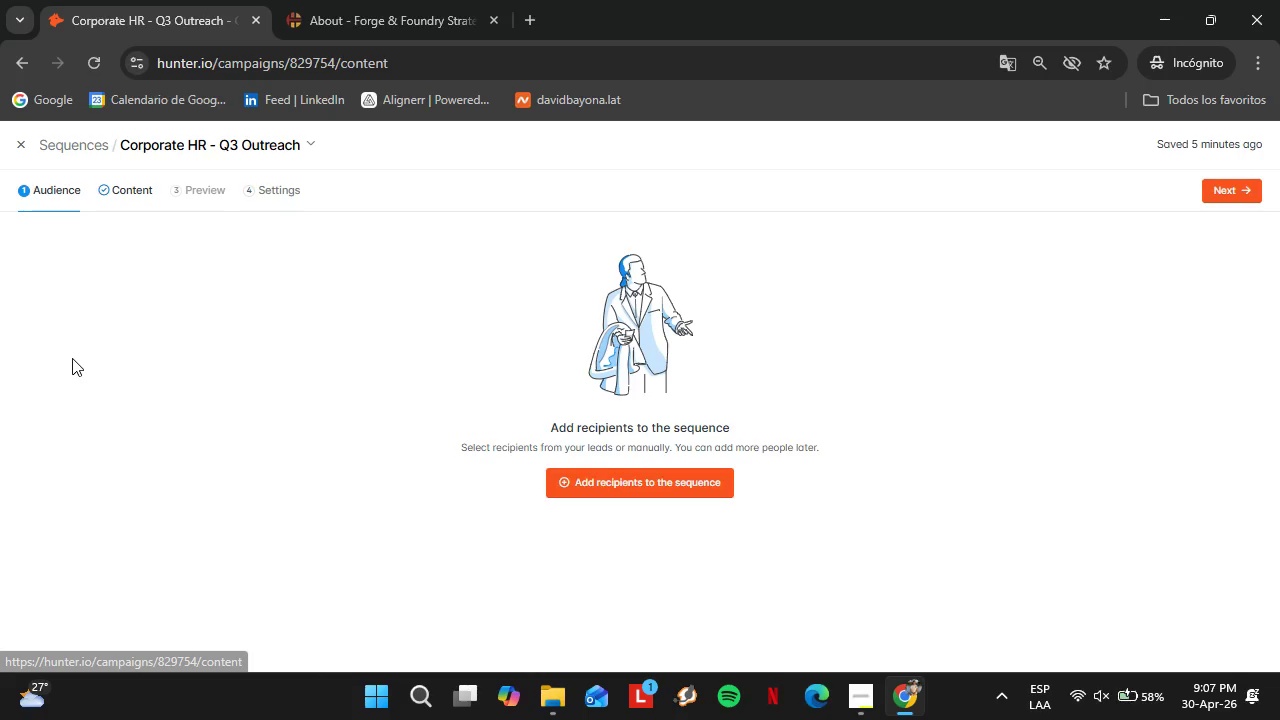 
mouse_move([70, 368])
 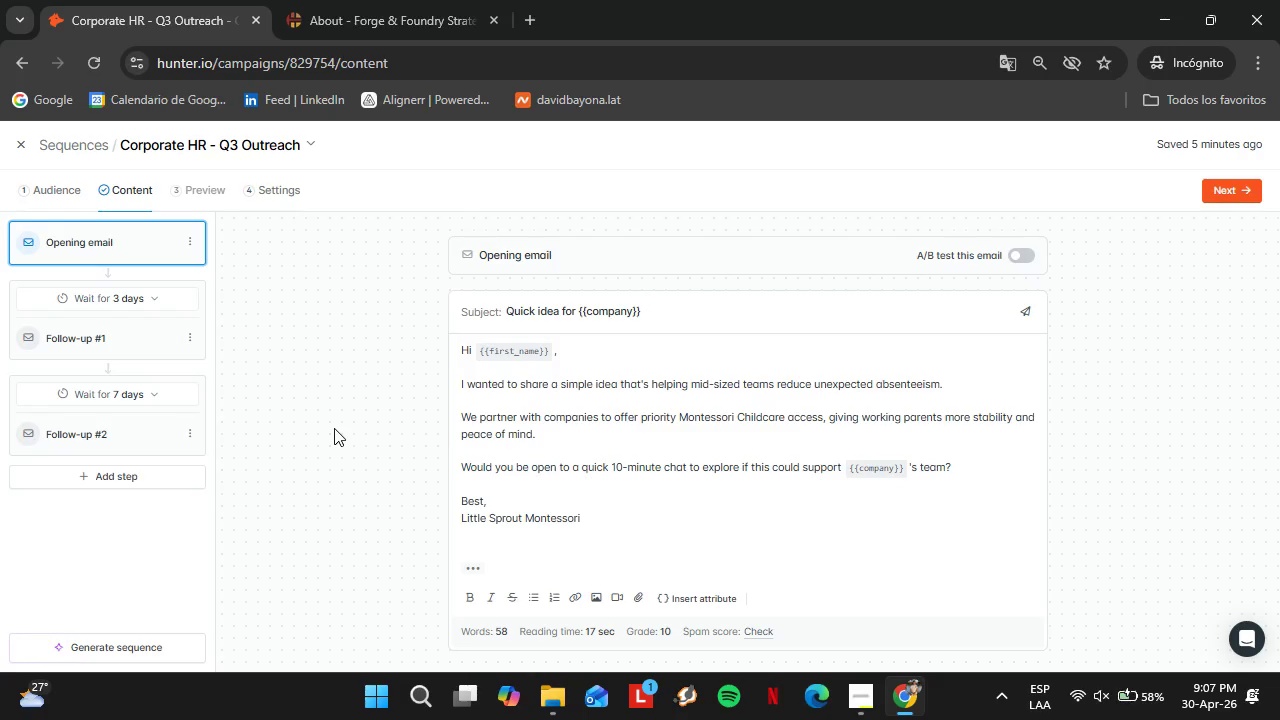 
wait(9.72)
 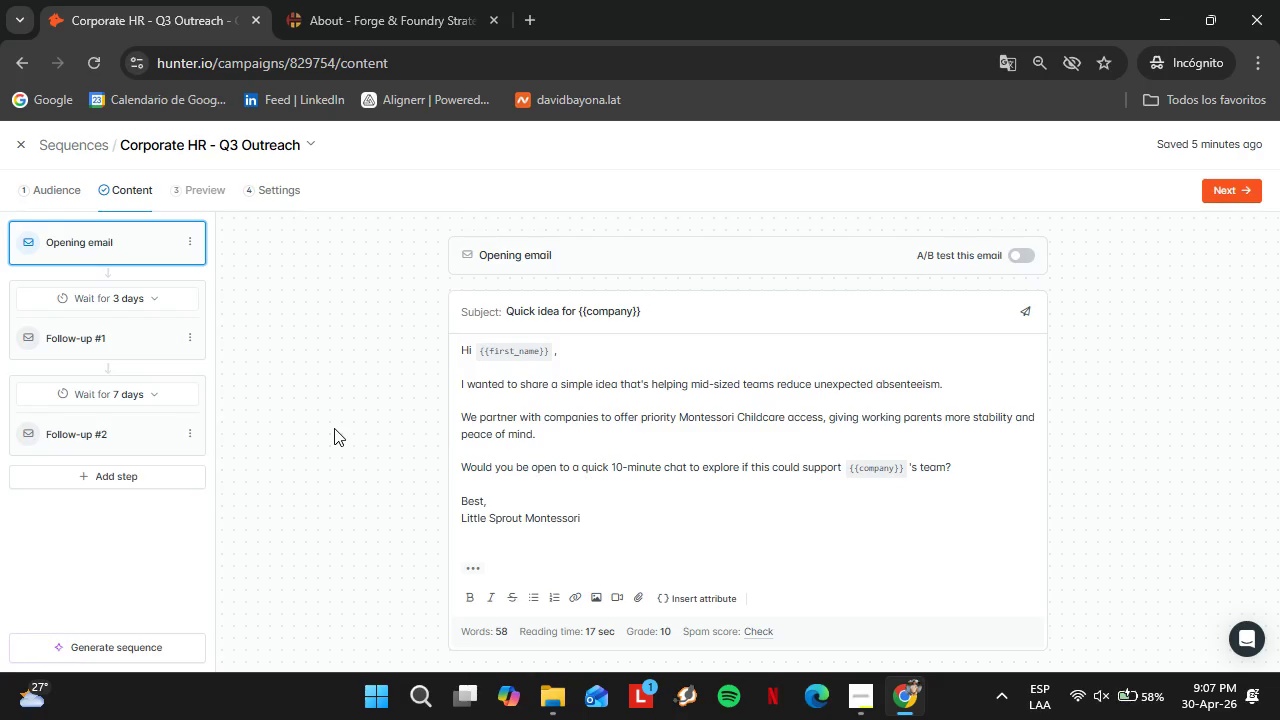 
left_click([87, 331])
 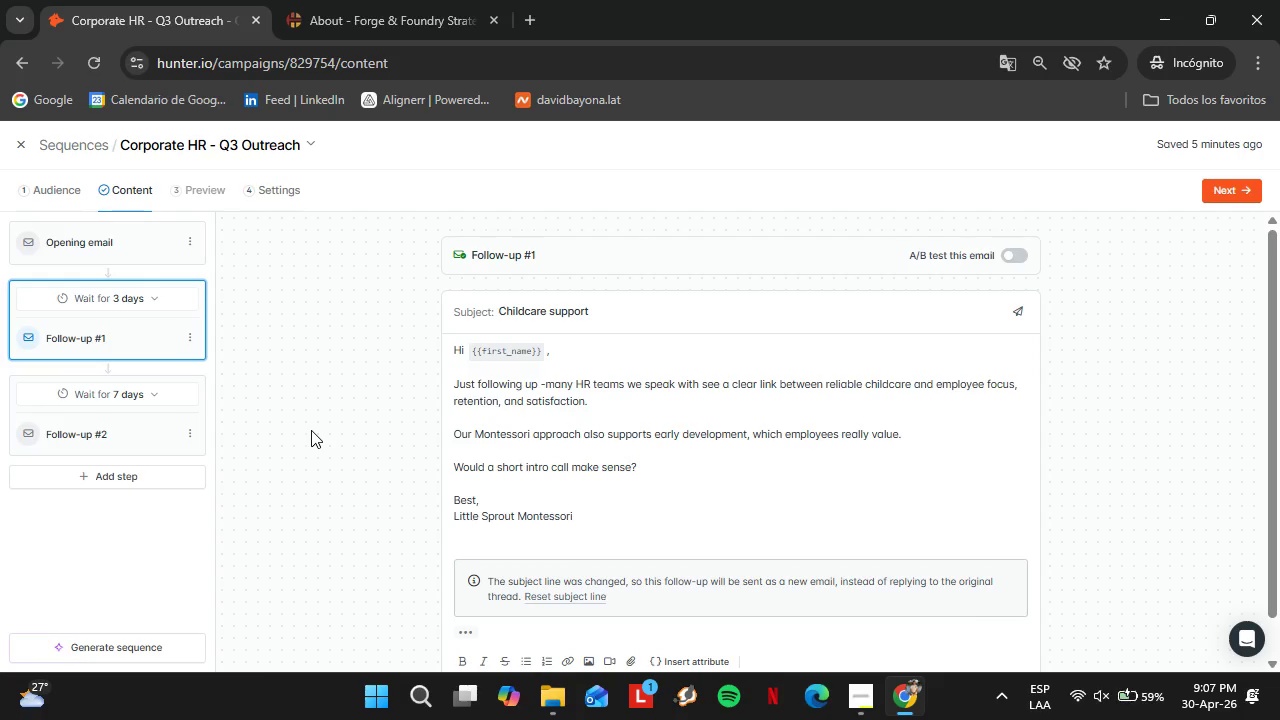 
wait(9.64)
 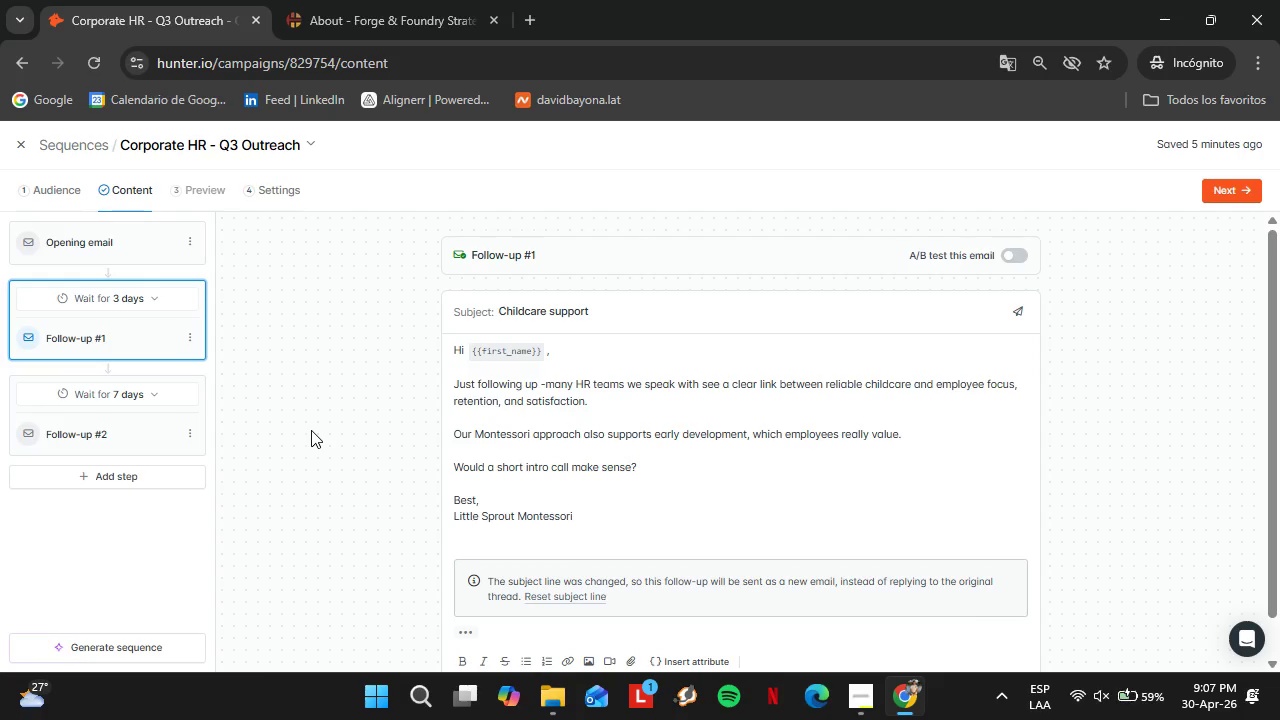 
left_click([72, 437])
 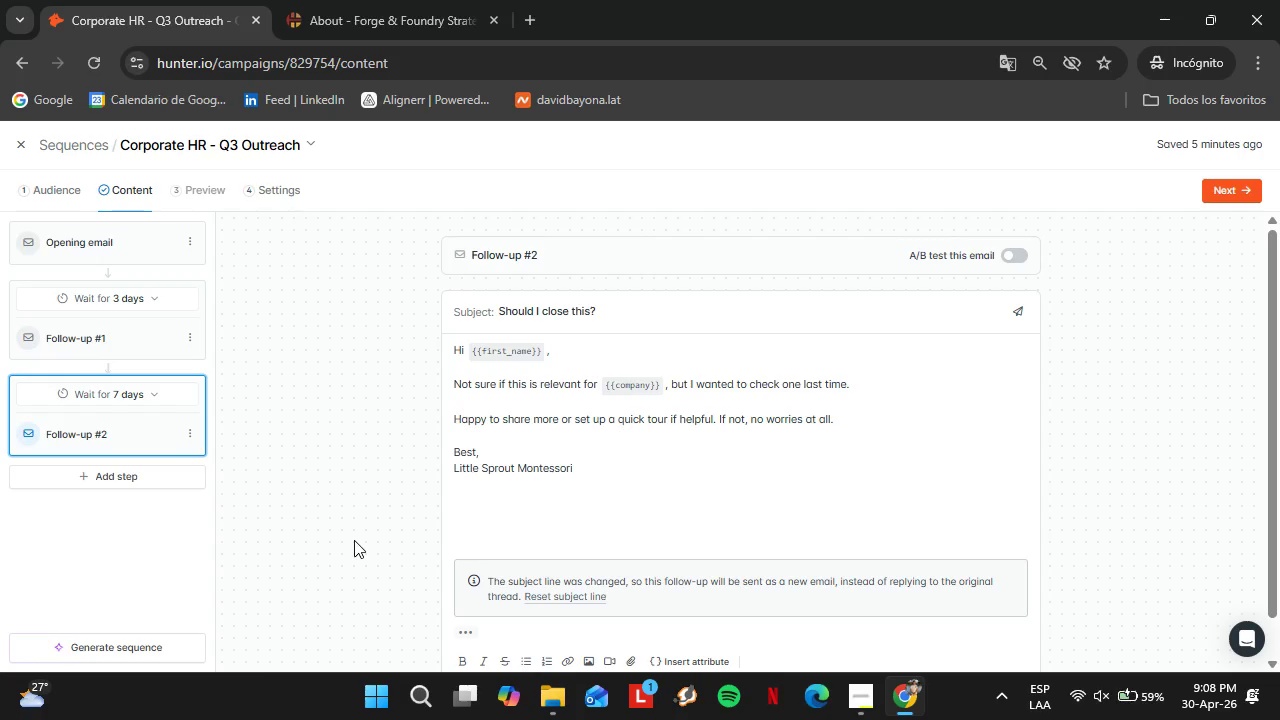 
wait(23.83)
 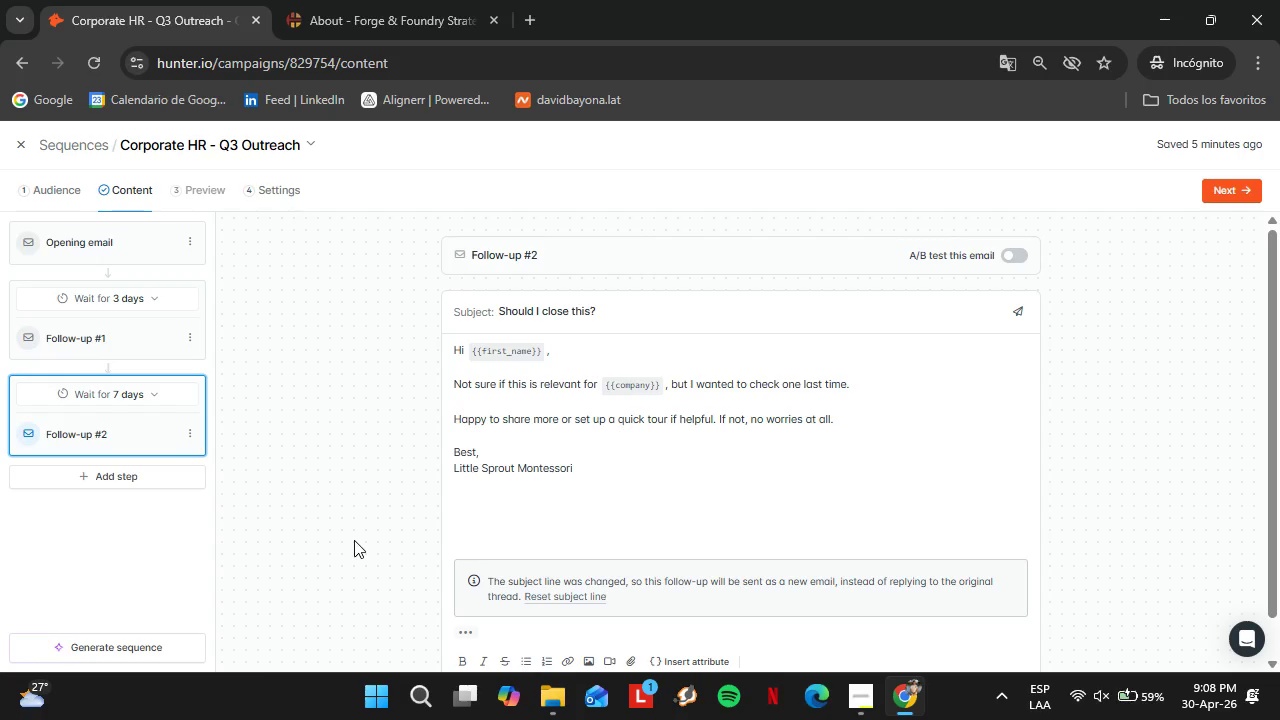 
left_click([883, 693])